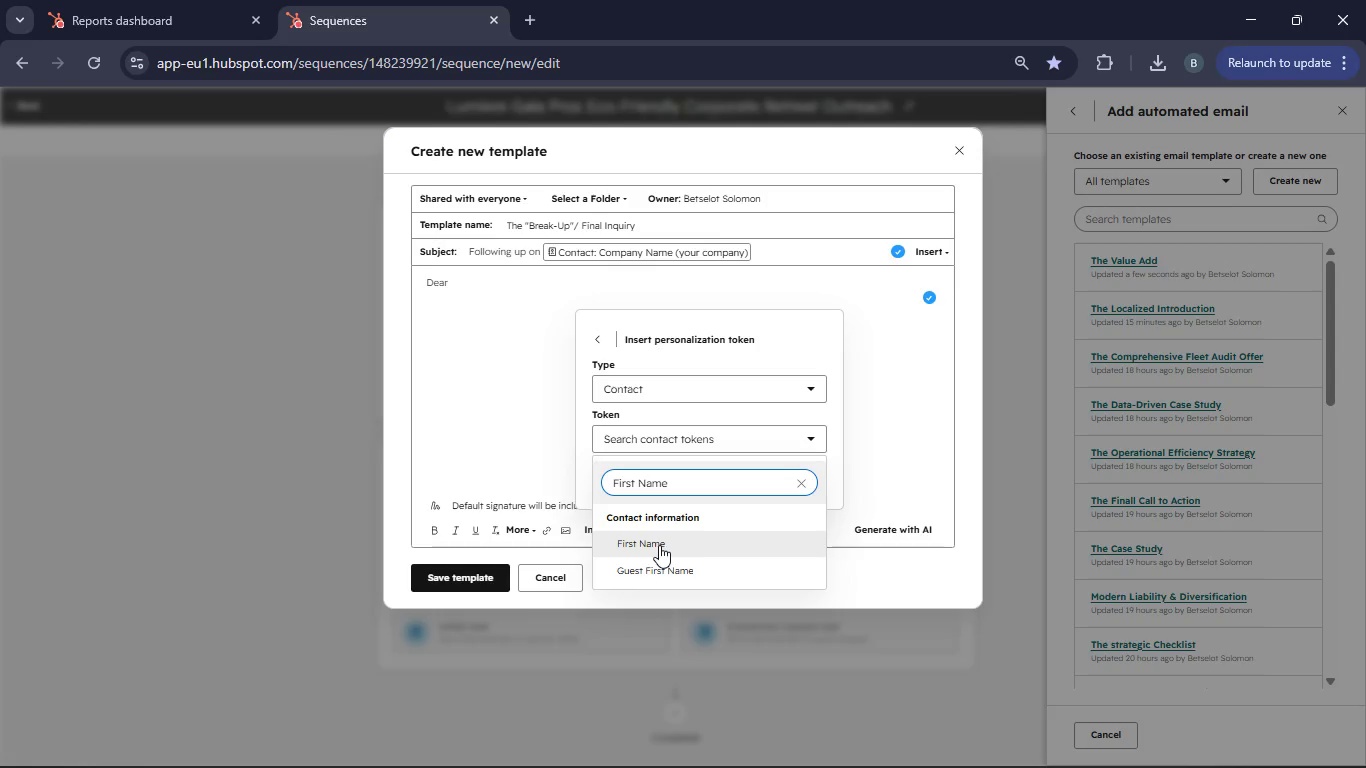 
type(Sir/Ma)
key(Backspace)
type(da)
key(Backspace)
key(Backspace)
type(adam)
 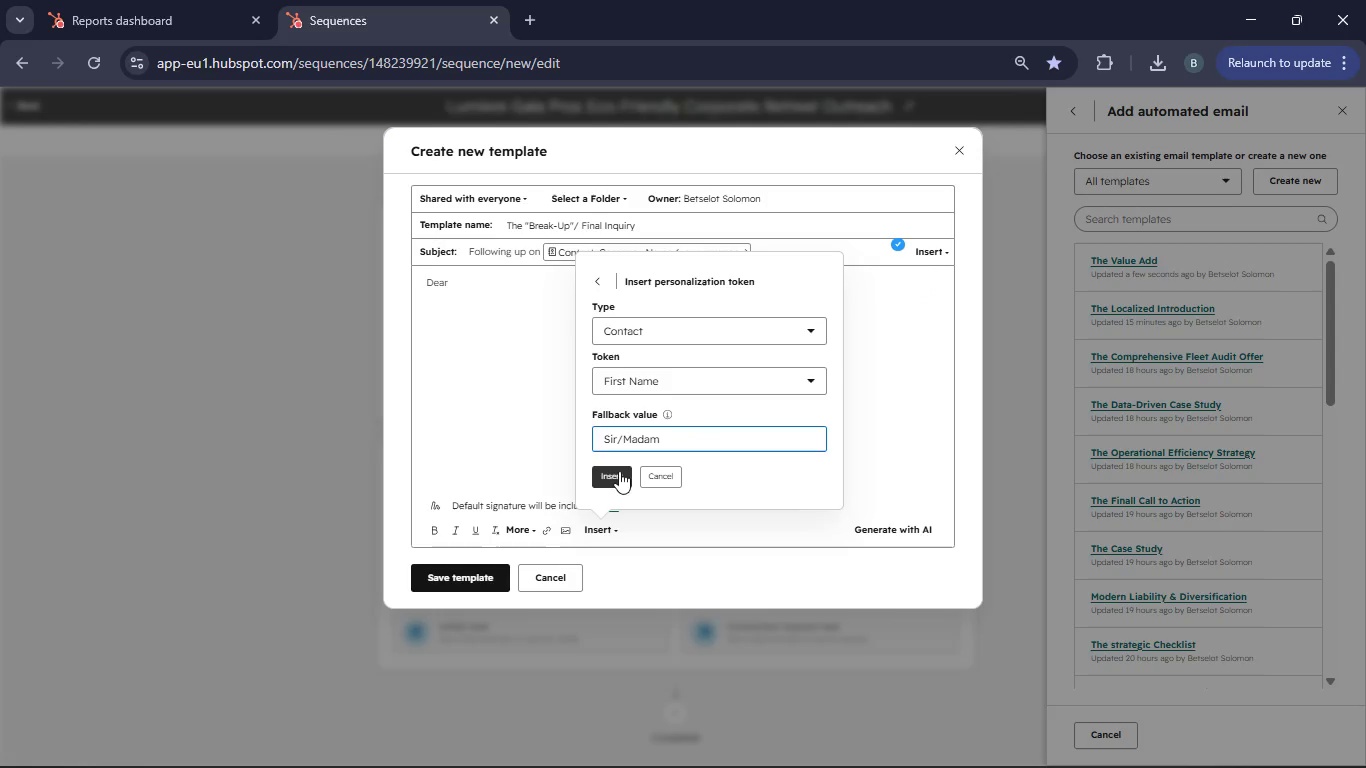 
left_click([617, 472])
 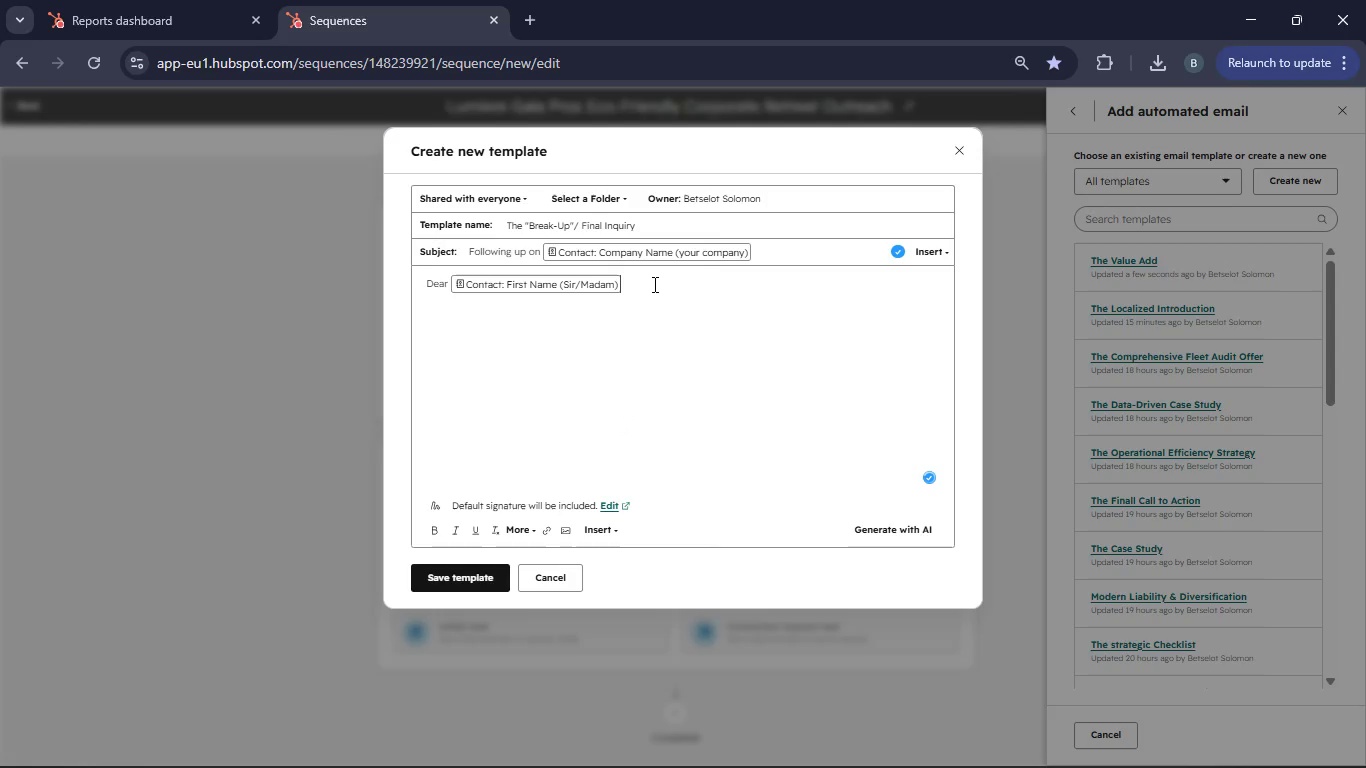 
key(Comma)
 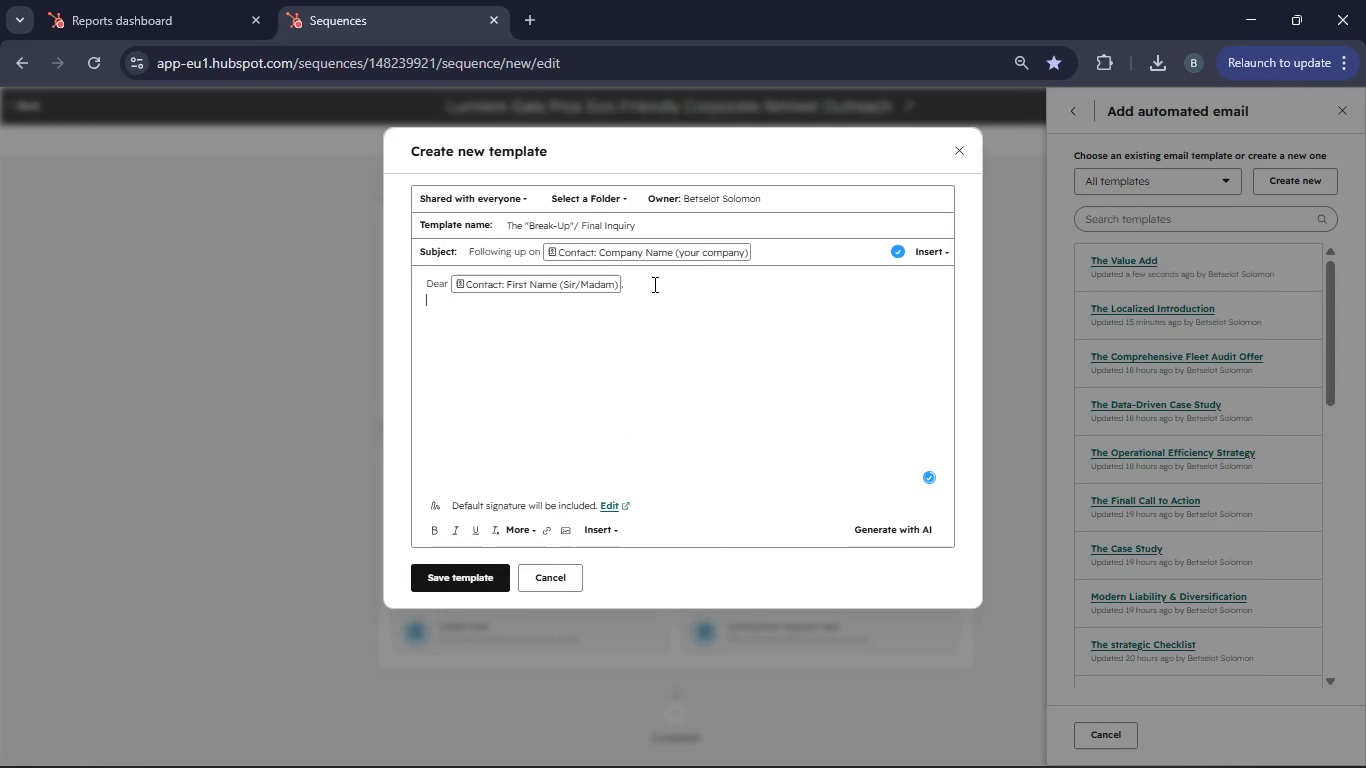 
key(Enter)
 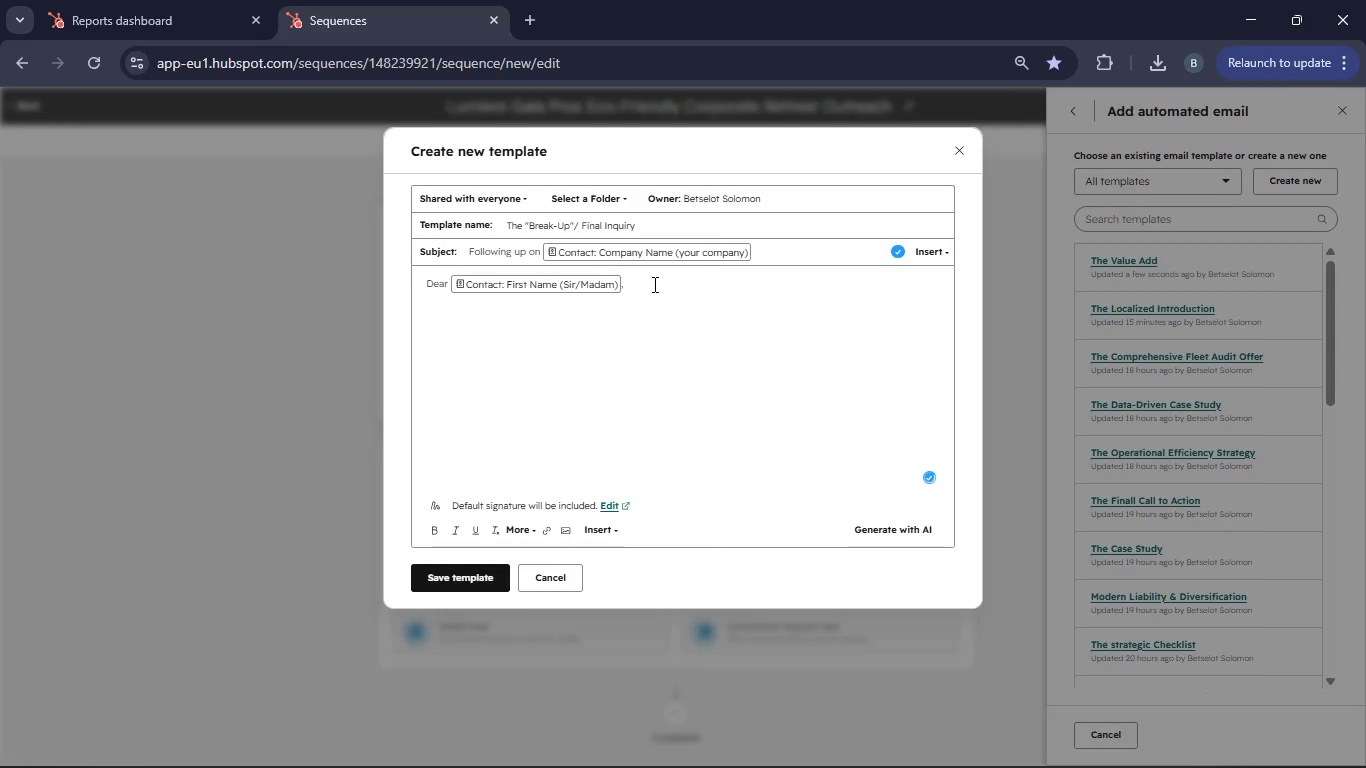 
key(Enter)
 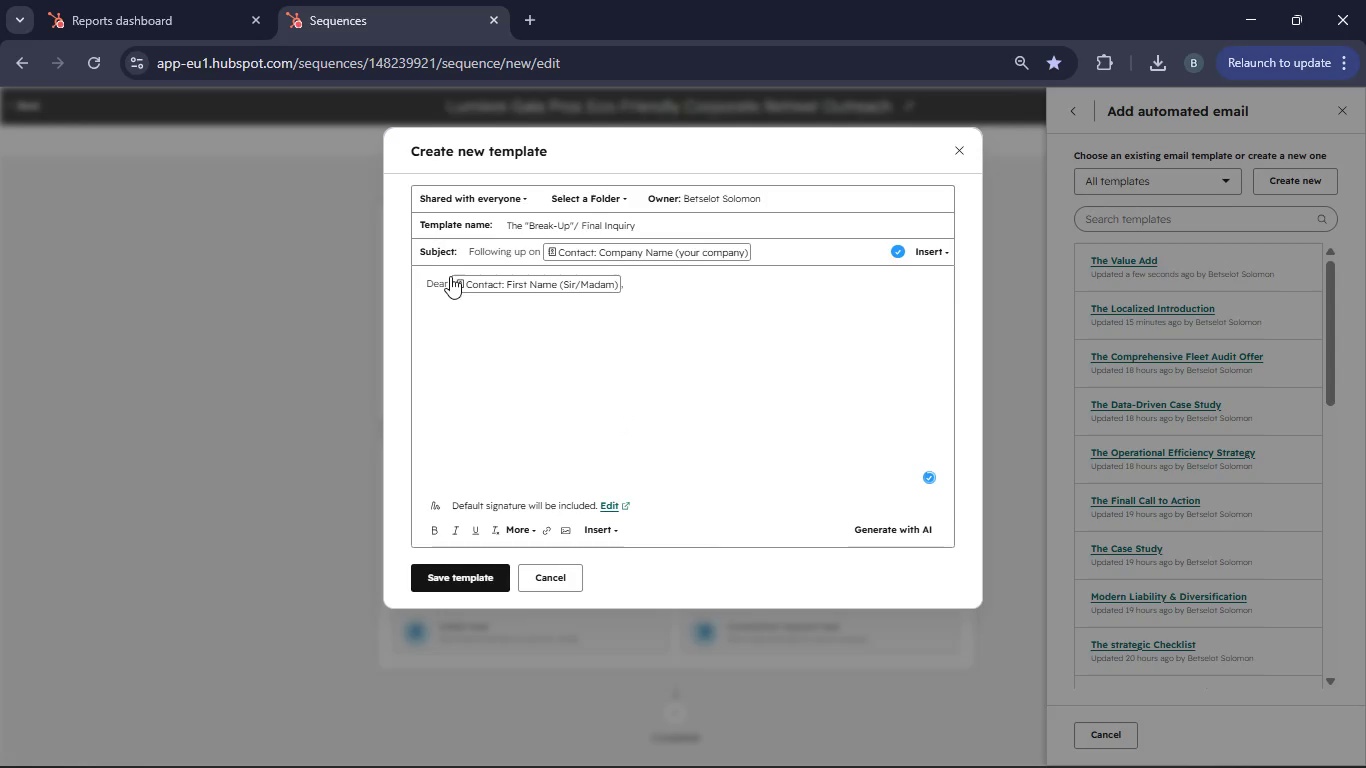 
left_click_drag(start_coordinate=[446, 277], to_coordinate=[435, 278])
 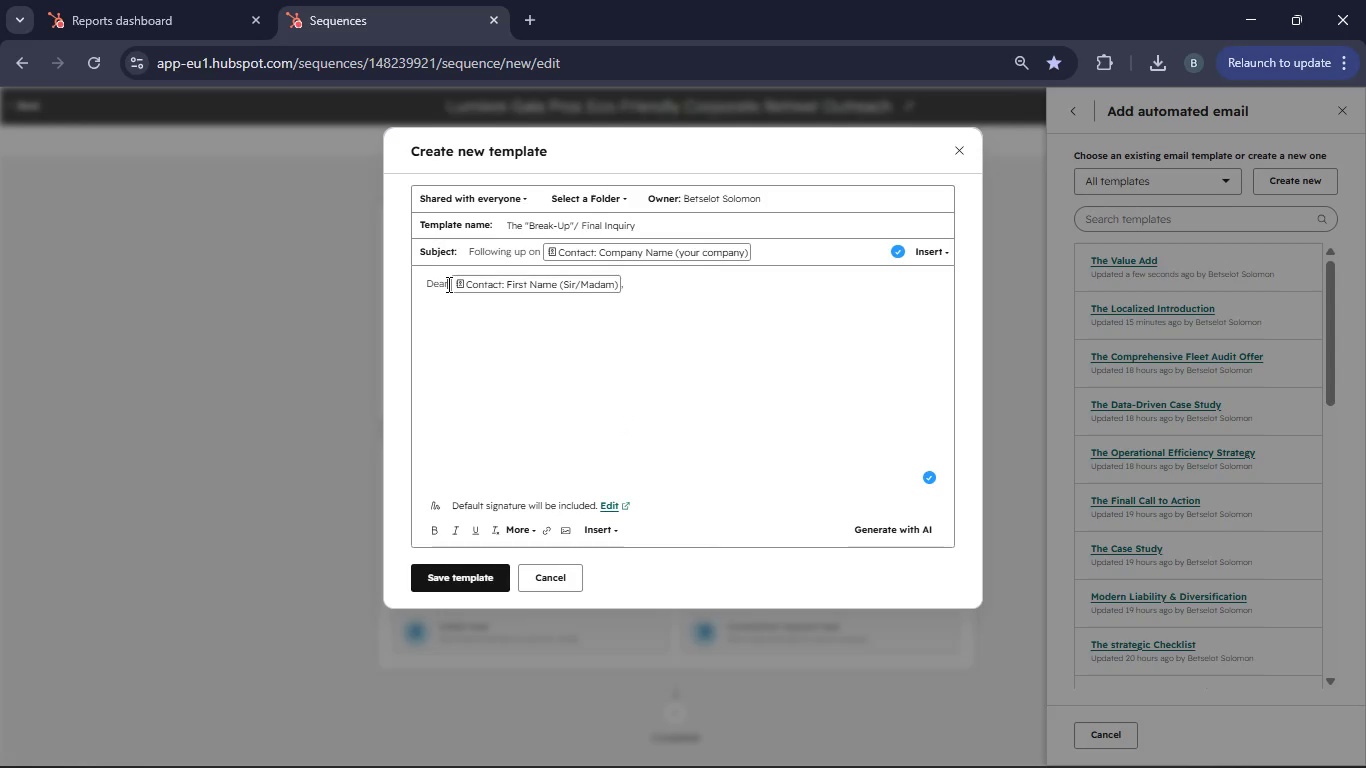 
left_click_drag(start_coordinate=[447, 284], to_coordinate=[423, 285])
 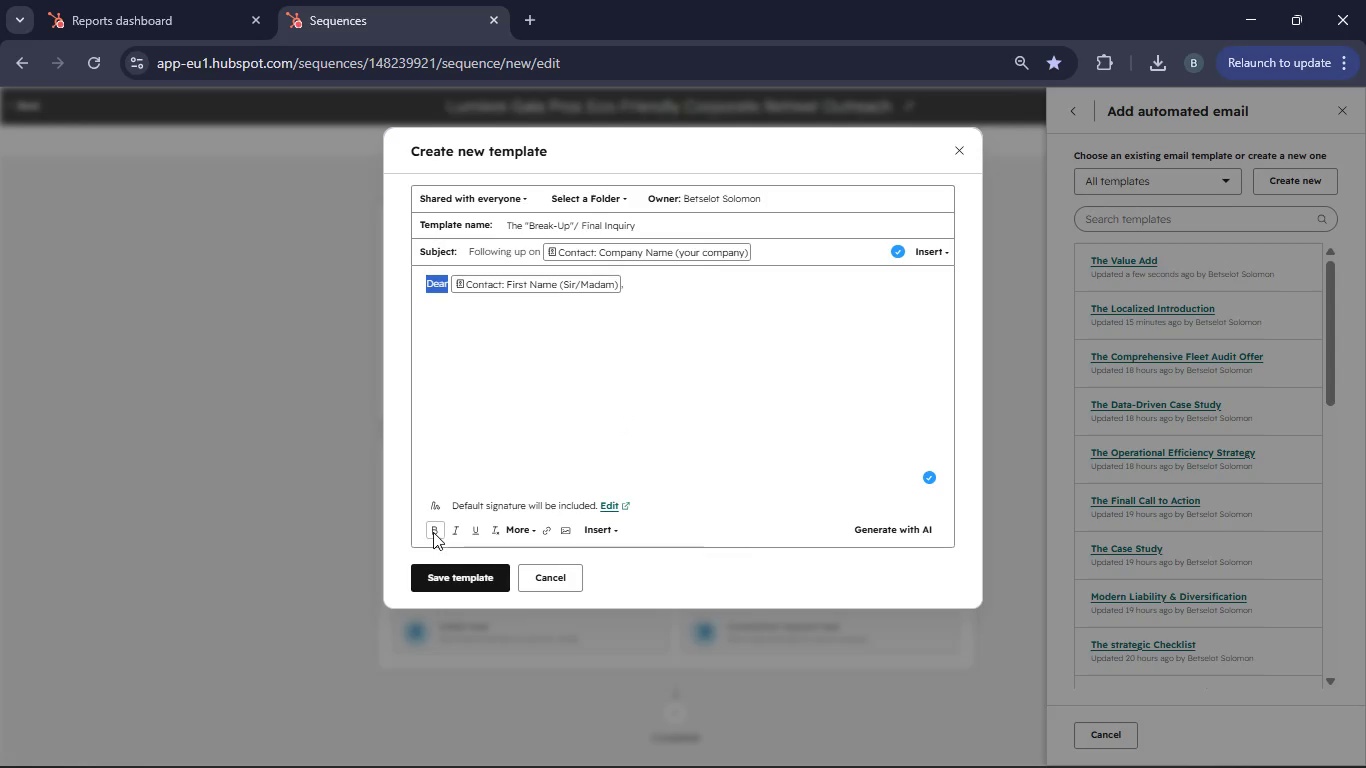 
left_click([433, 532])
 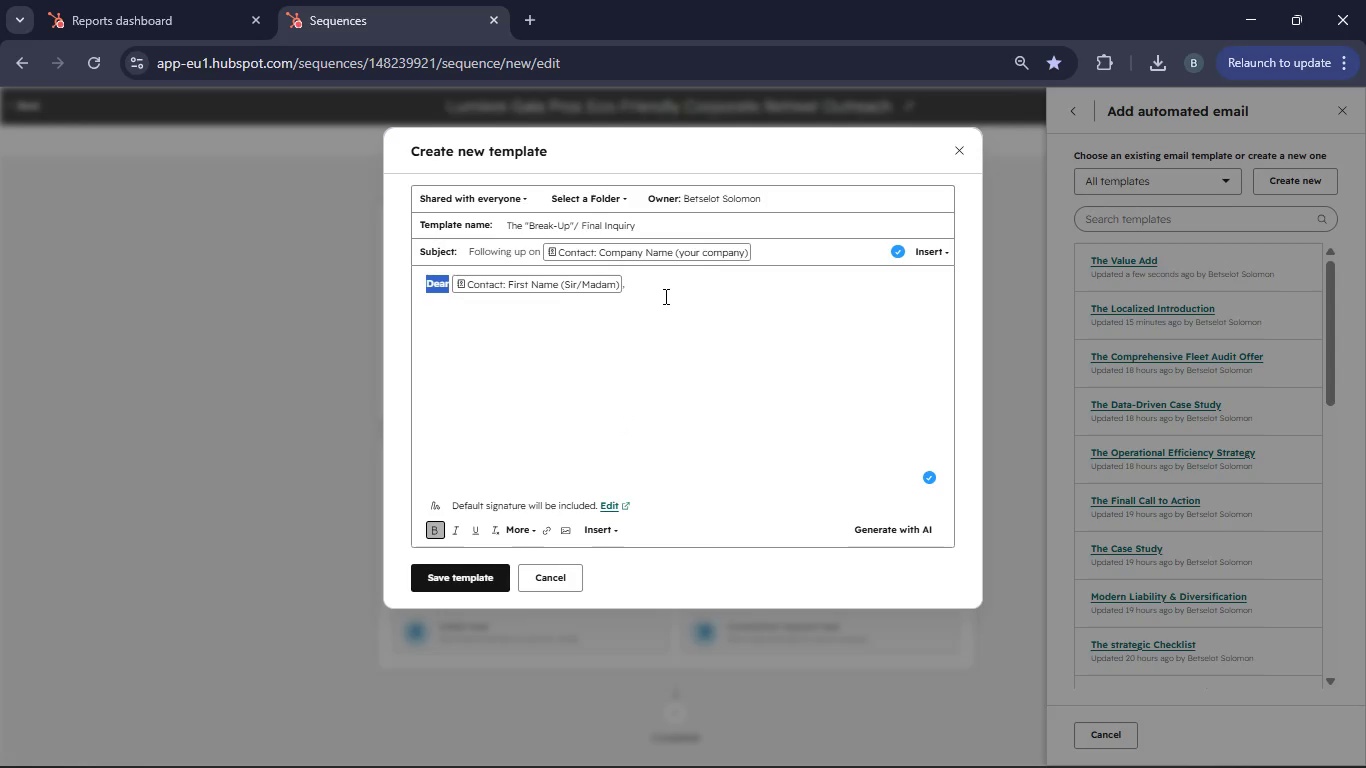 
left_click([664, 296])
 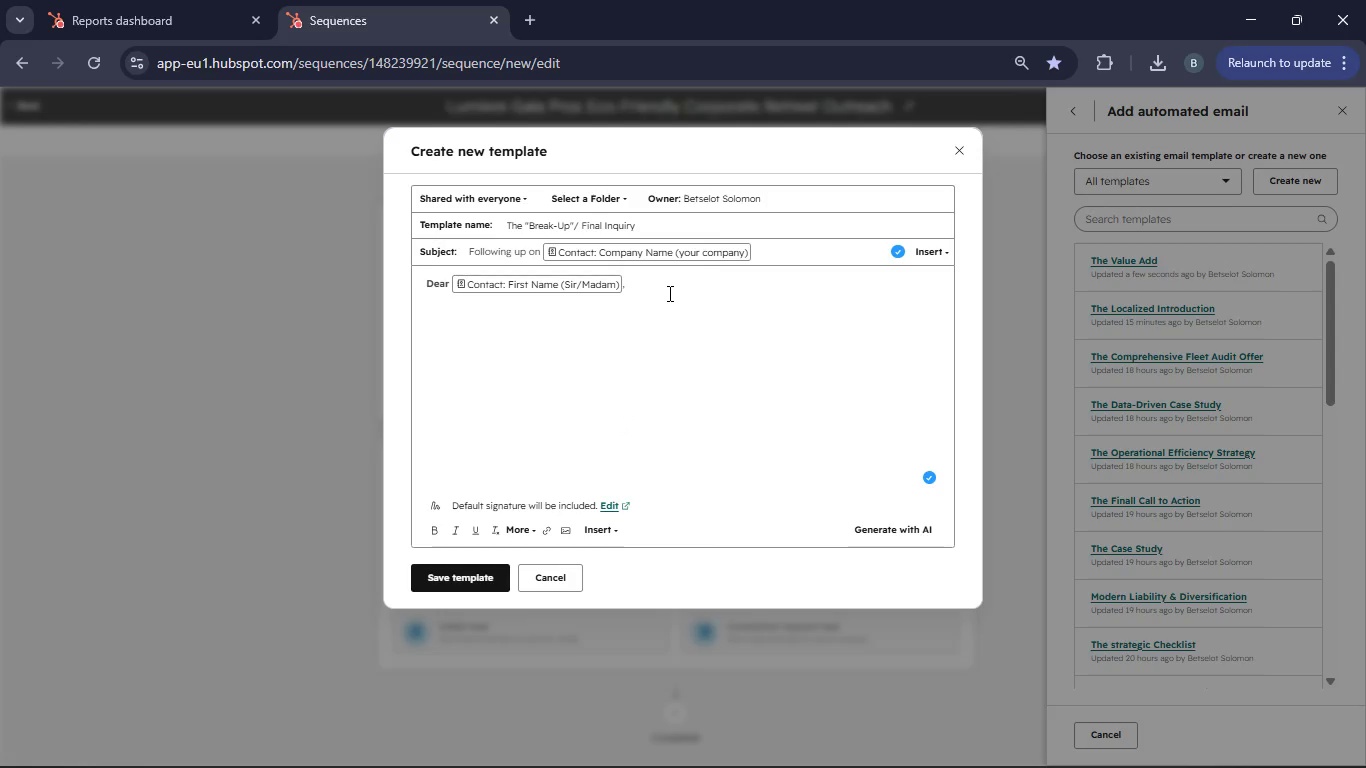 
key(Enter)
 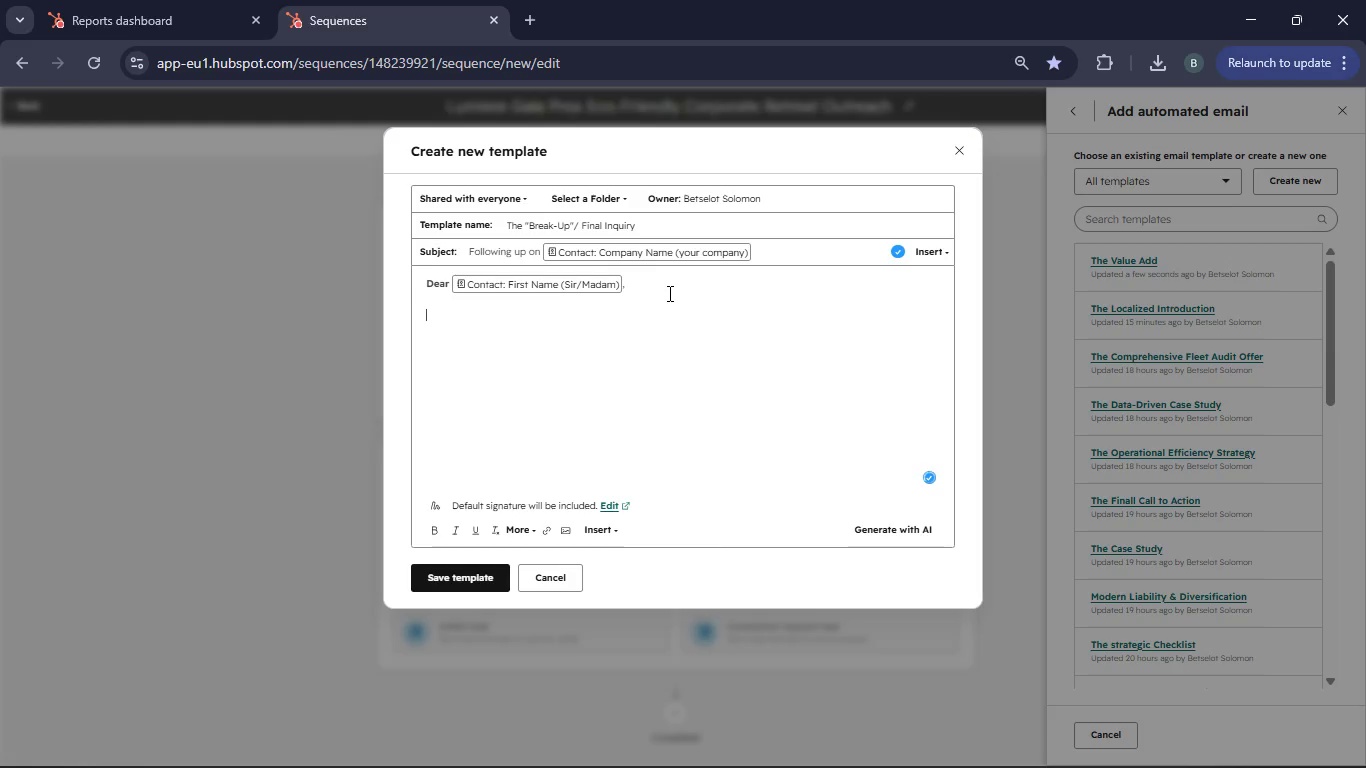 
type(I'm reaching ot one last time to seee)
key(Backspace)
type( if sustainable evt planning is ntha rfr )
 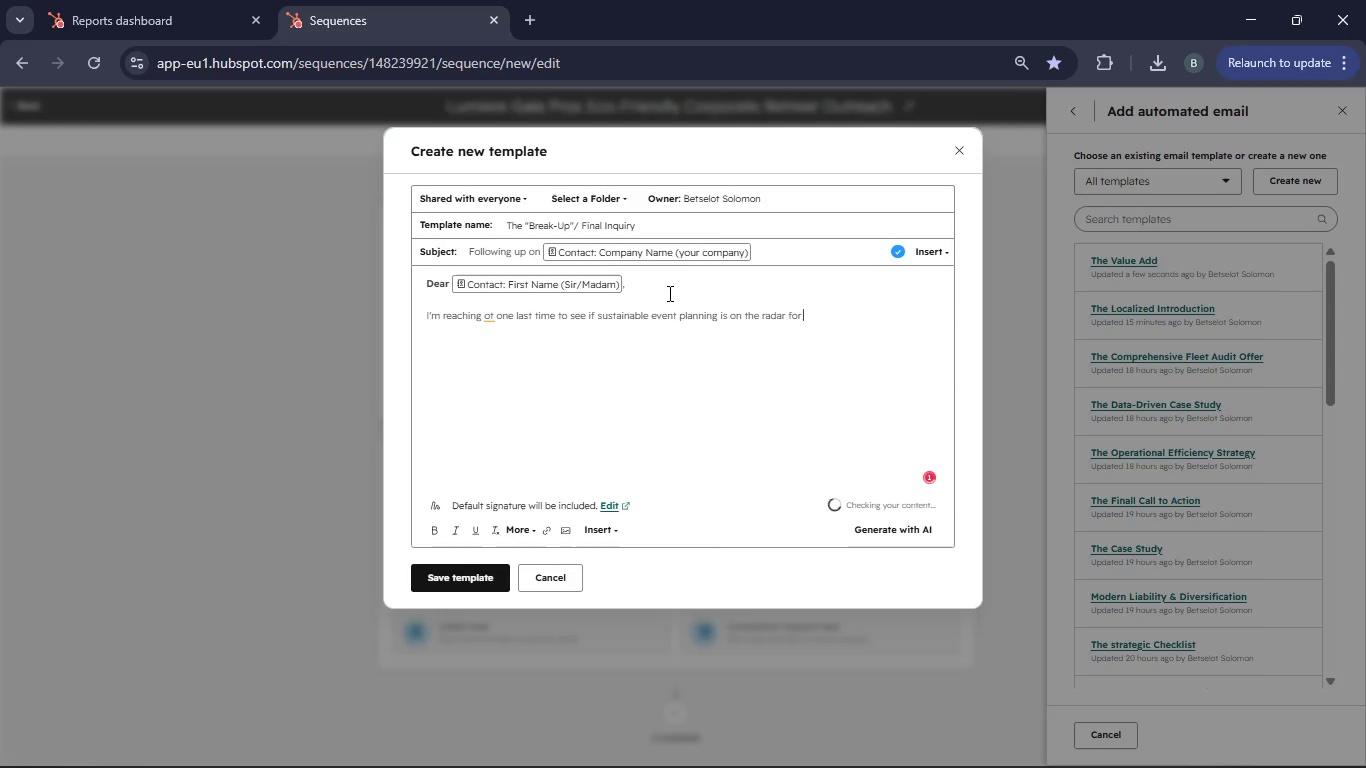 
hold_key(key=D, duration=0.31)
 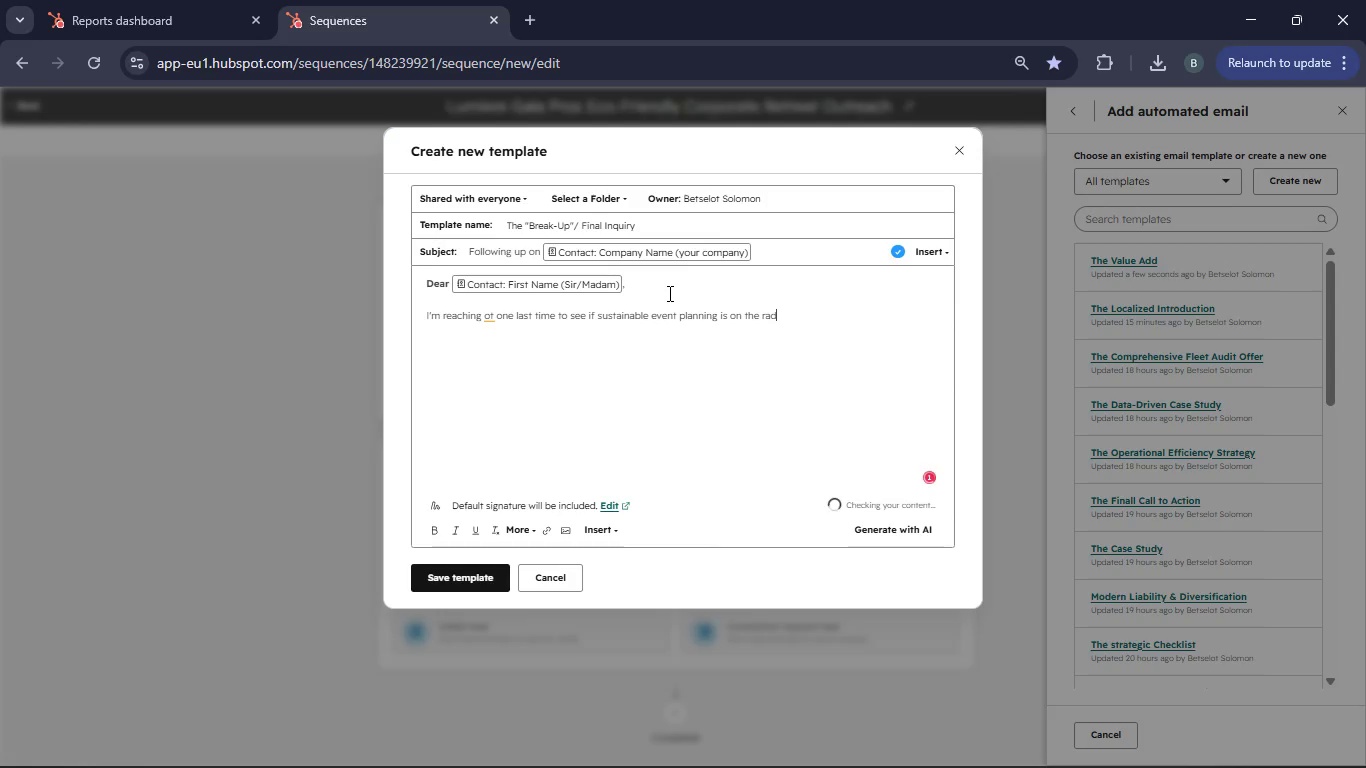 
hold_key(key=O, duration=10.44)
 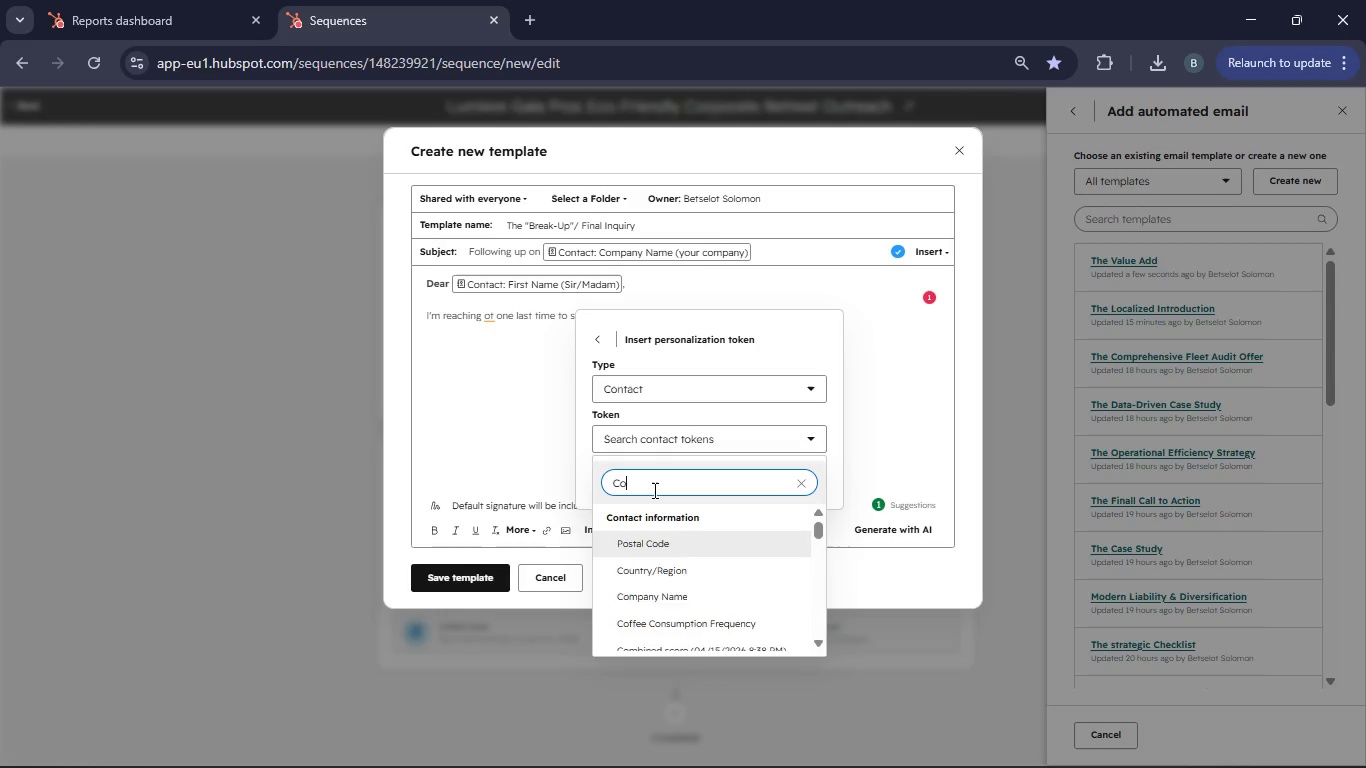 
left_click([807, 443])
 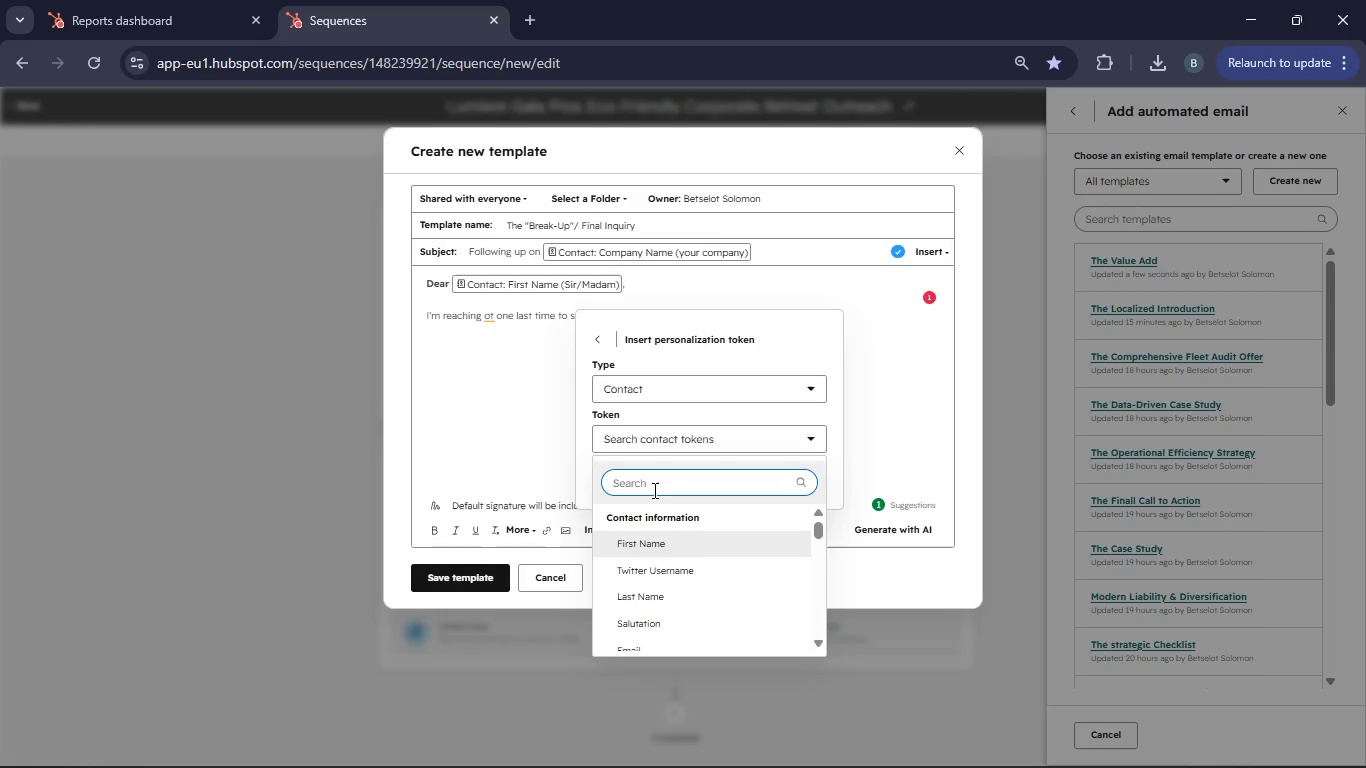 
left_click([653, 490])
 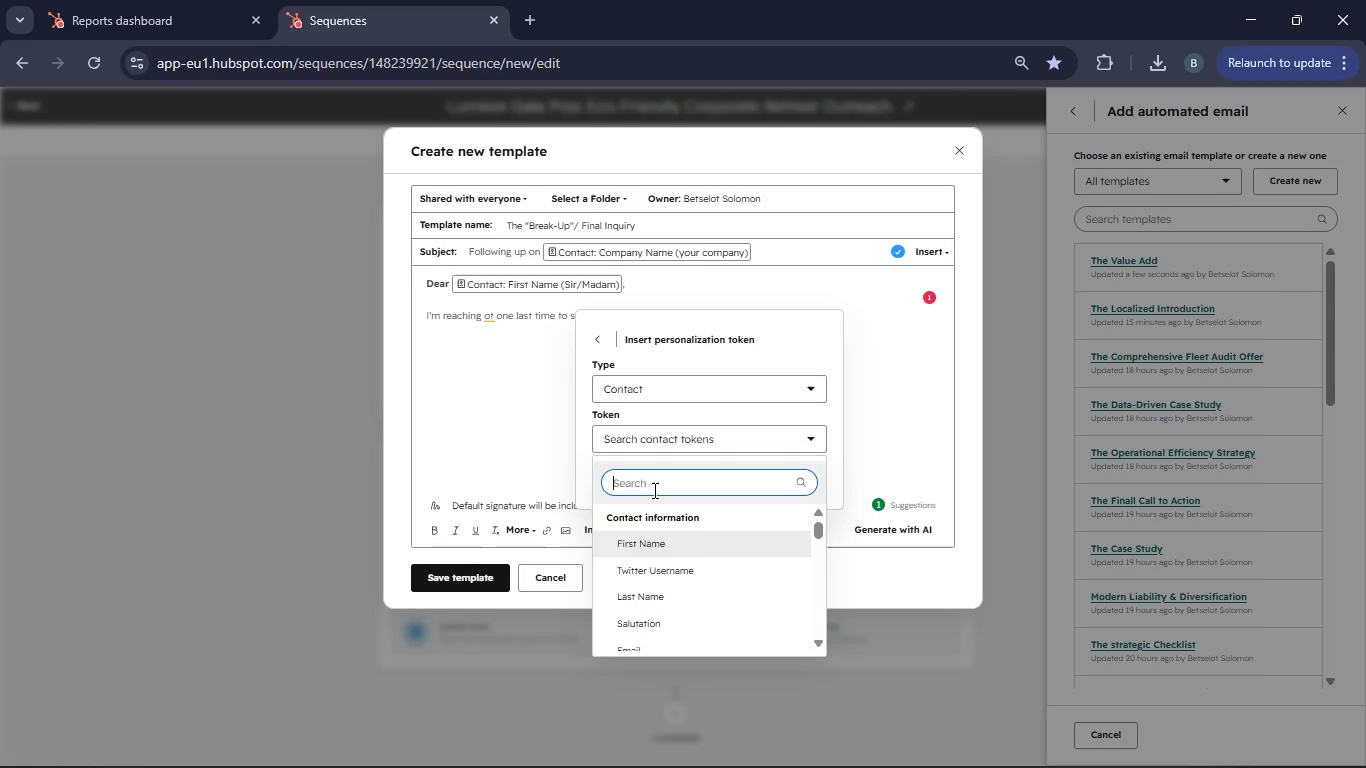 
type(Cmpany Name)
 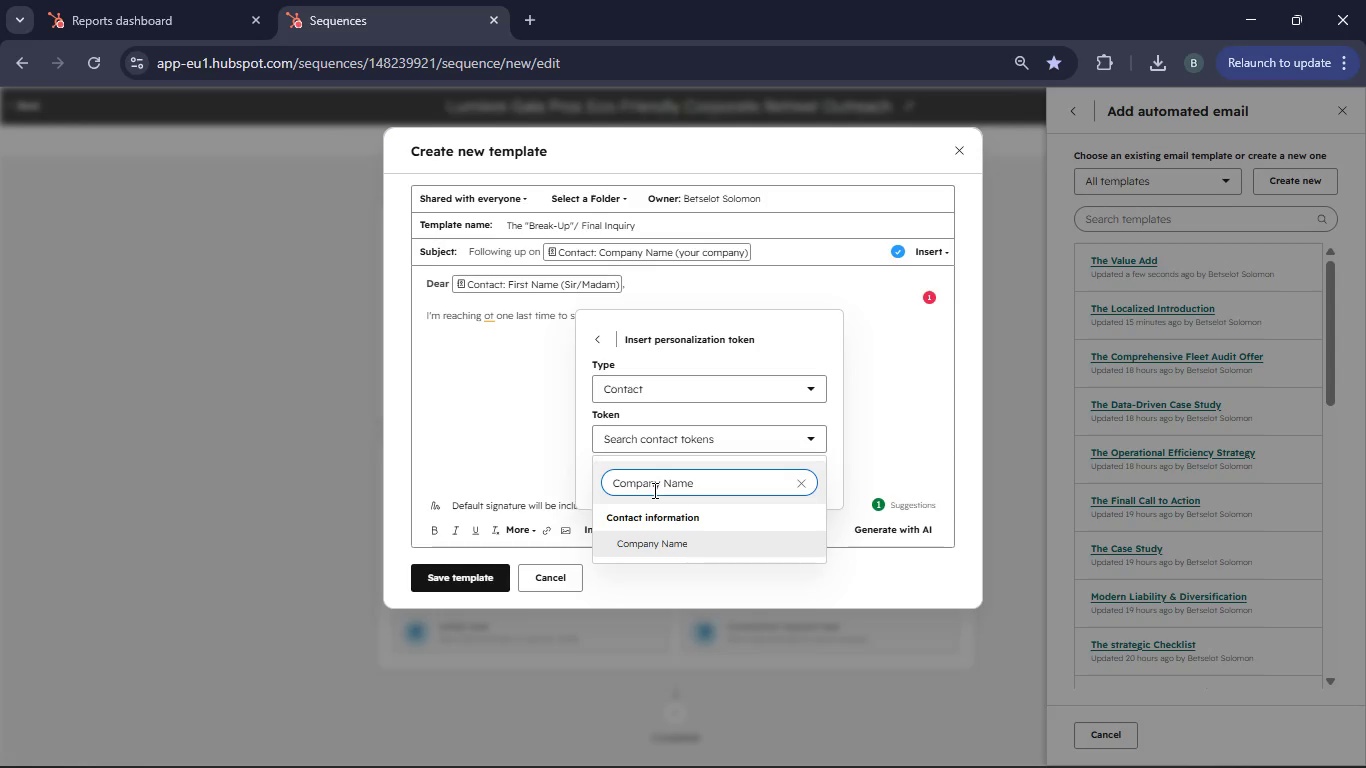 
left_click([672, 540])
 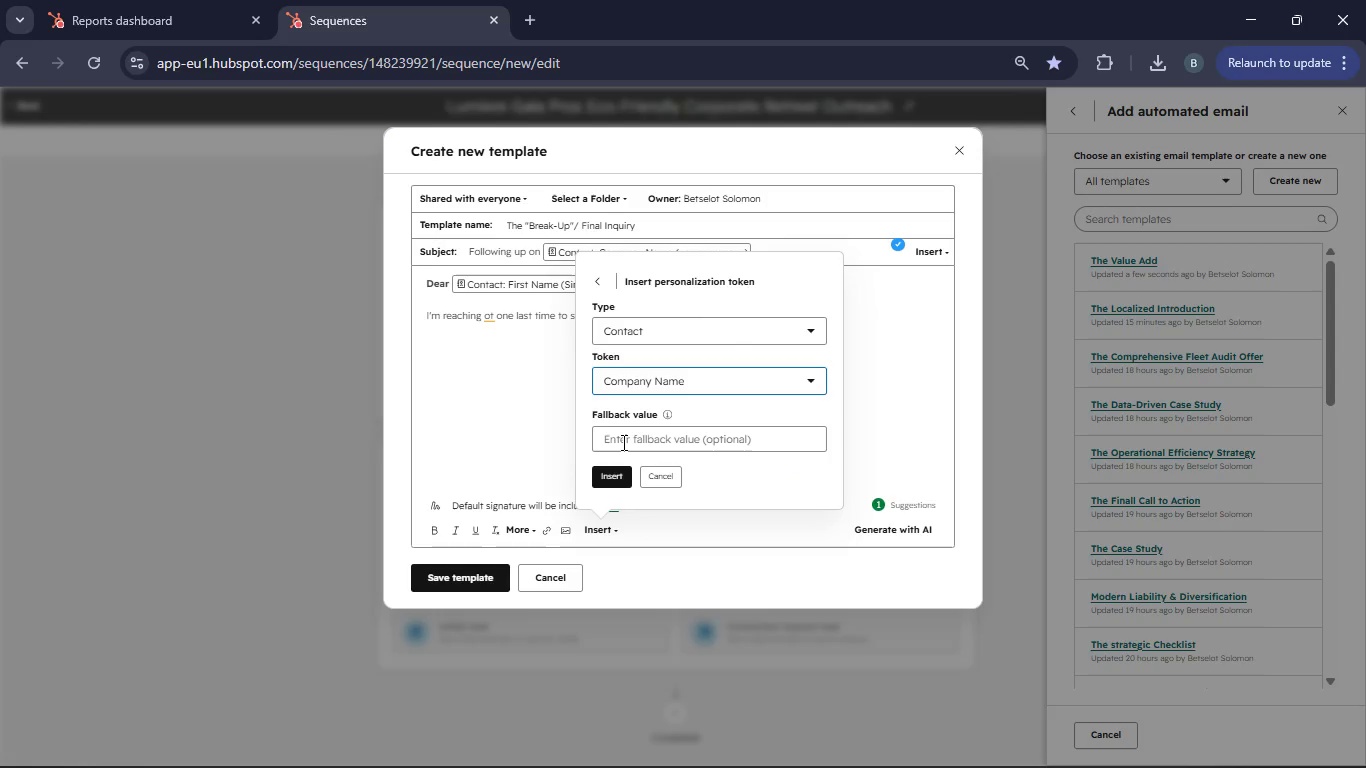 
left_click([622, 442])
 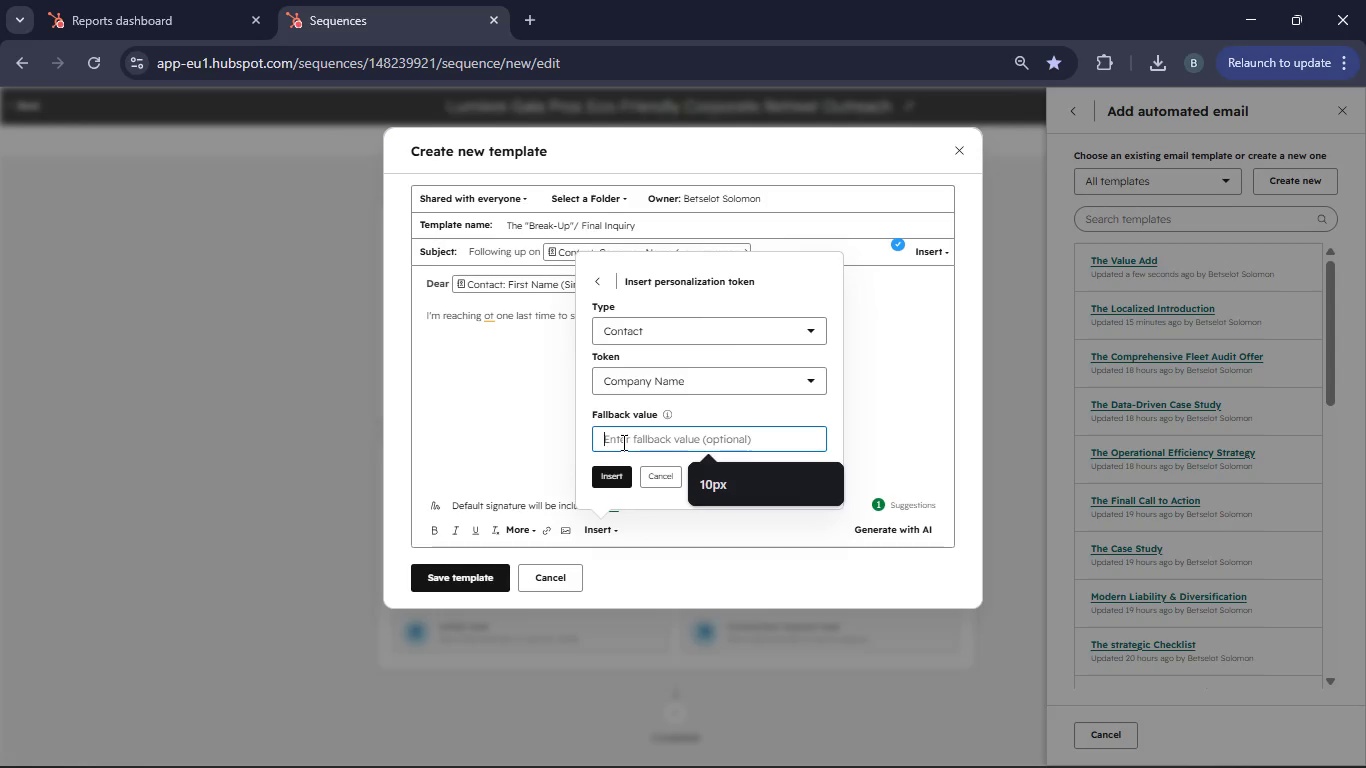 
type(your company)
 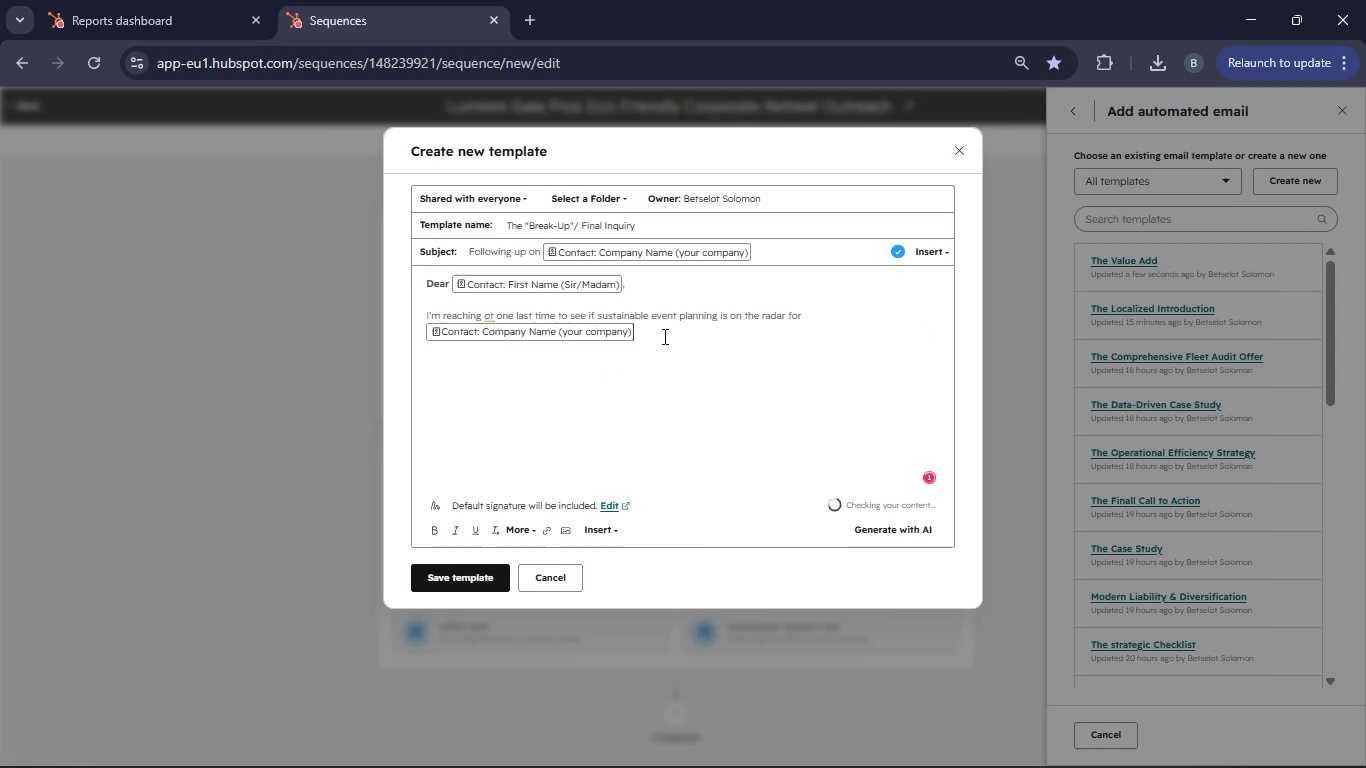 
type( this year.)
 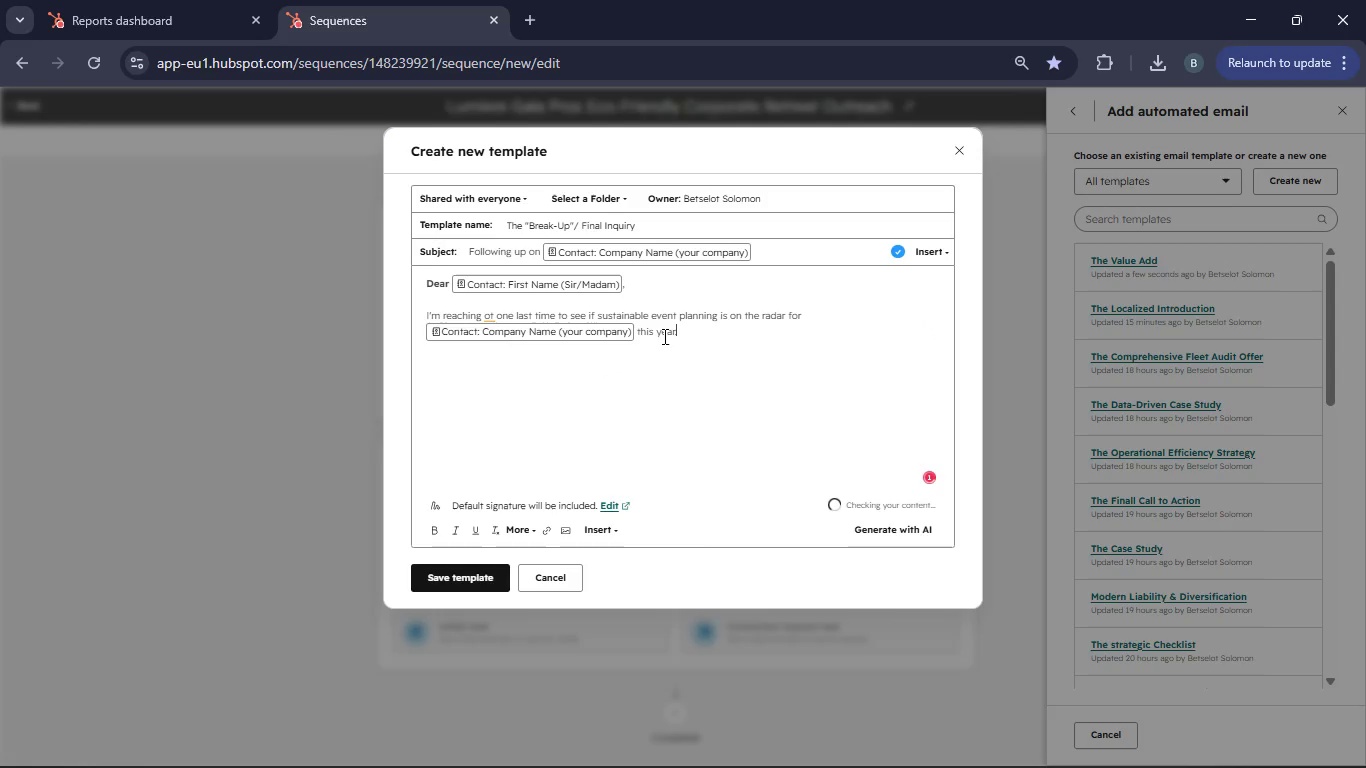 
key(Enter)
 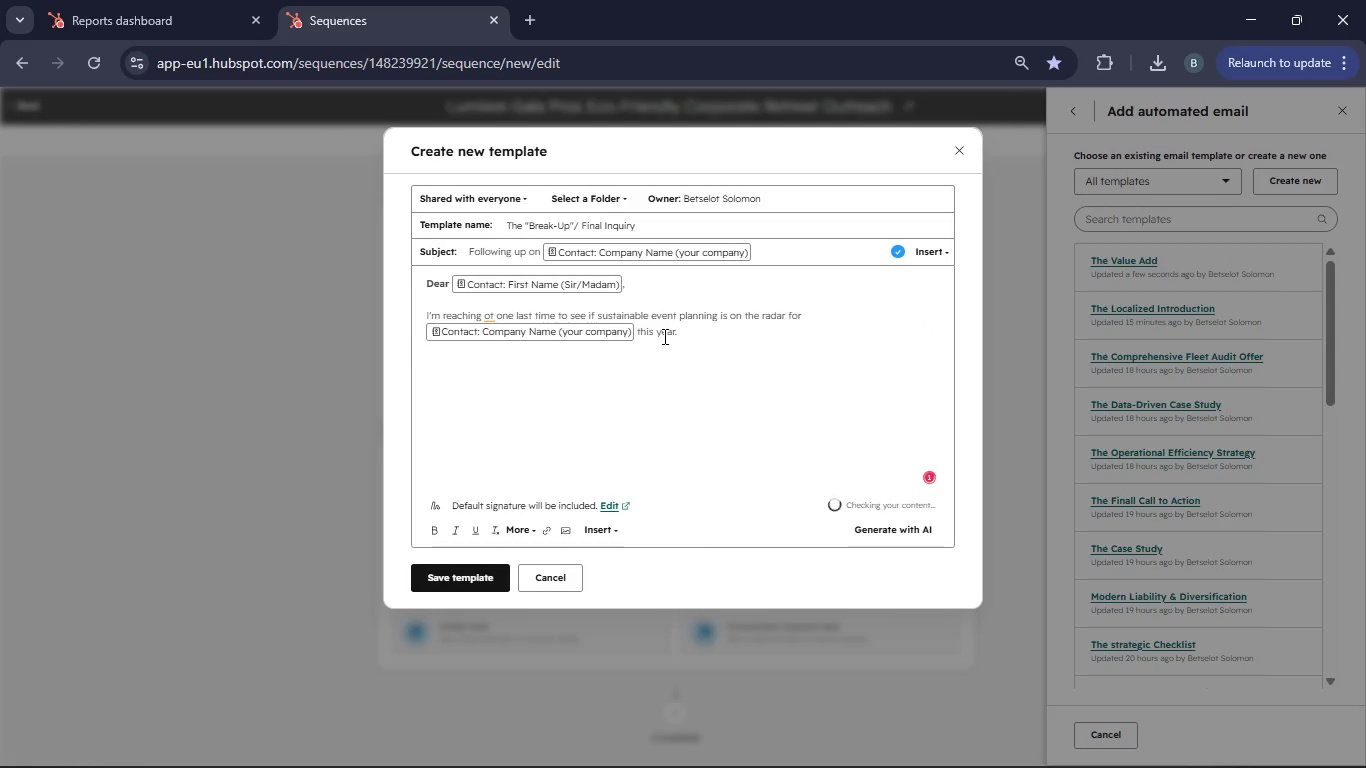 
key(Enter)
 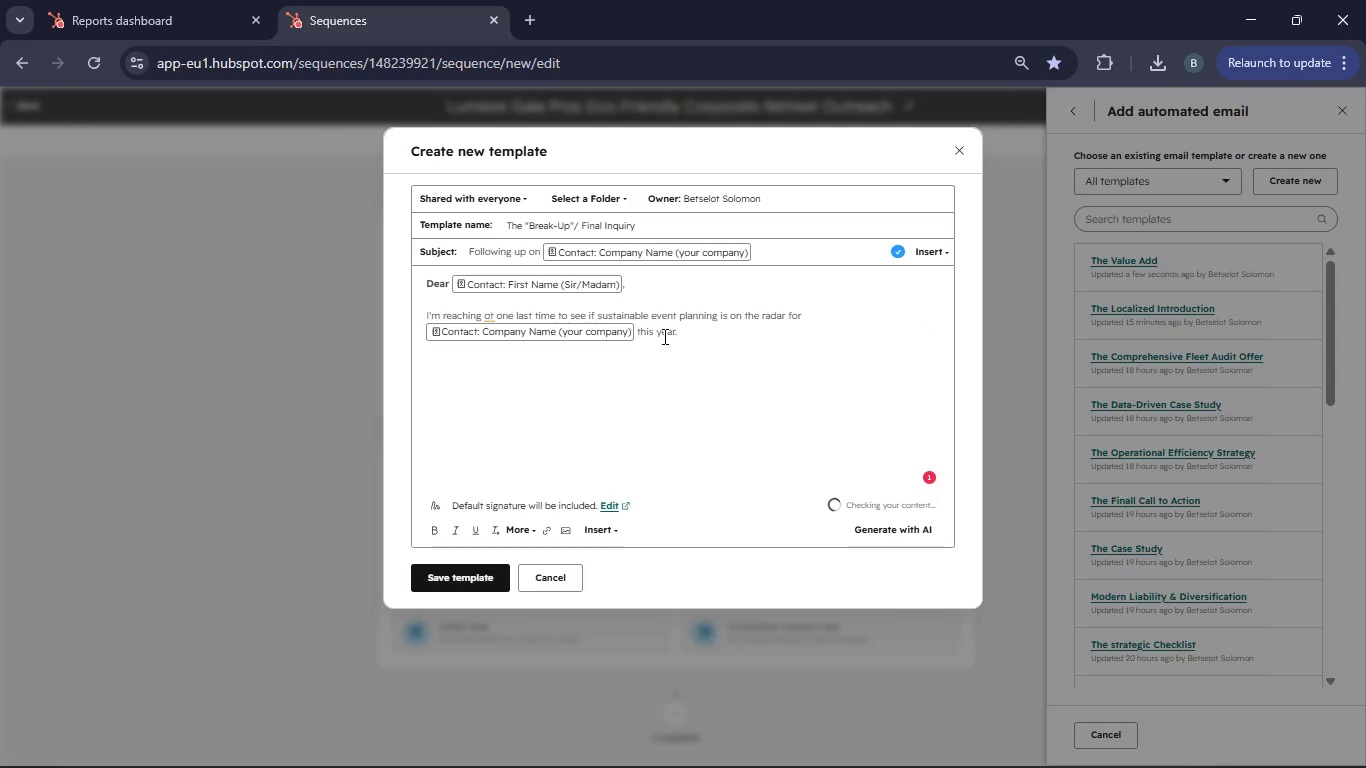 
type(Usually )
key(Backspace)
type(, wen i don't hear back, it's becase the timing isn't right or )
 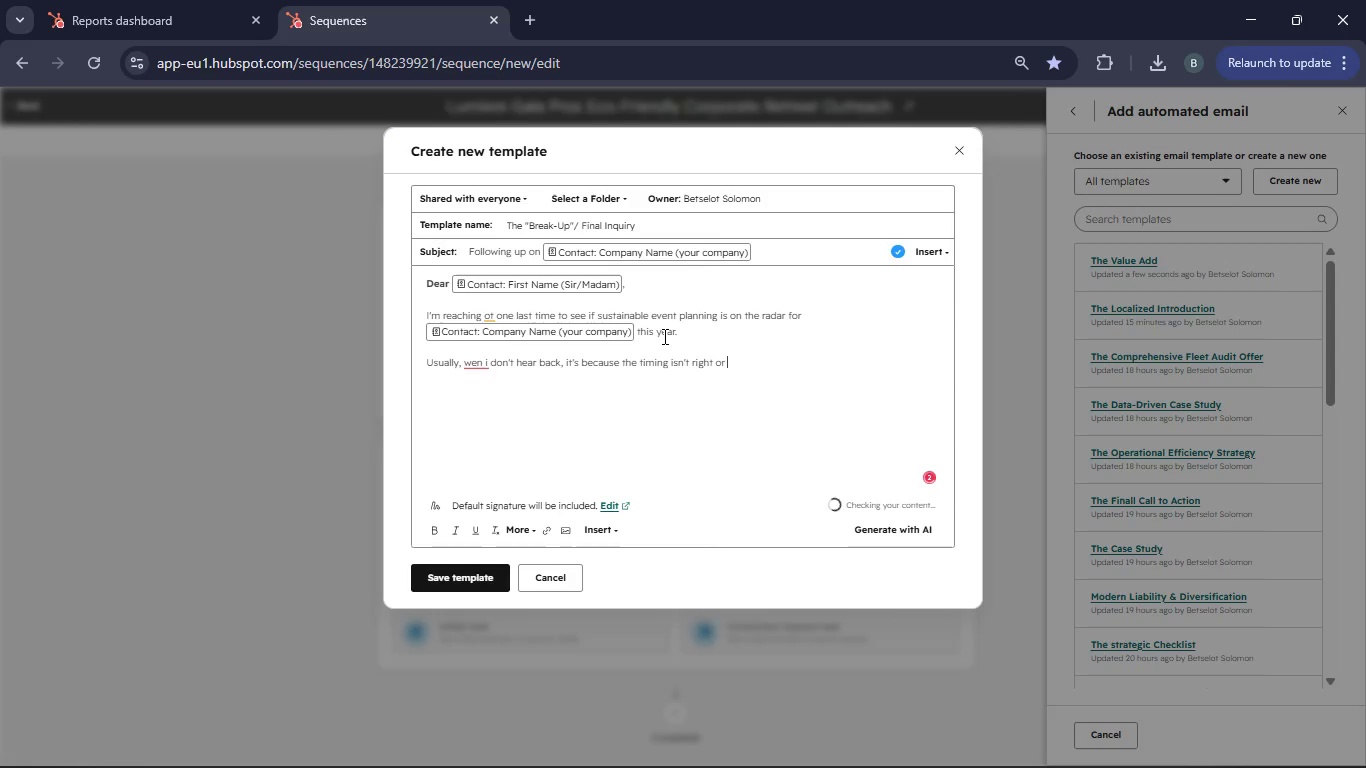 
hold_key(key=U, duration=24.33)
 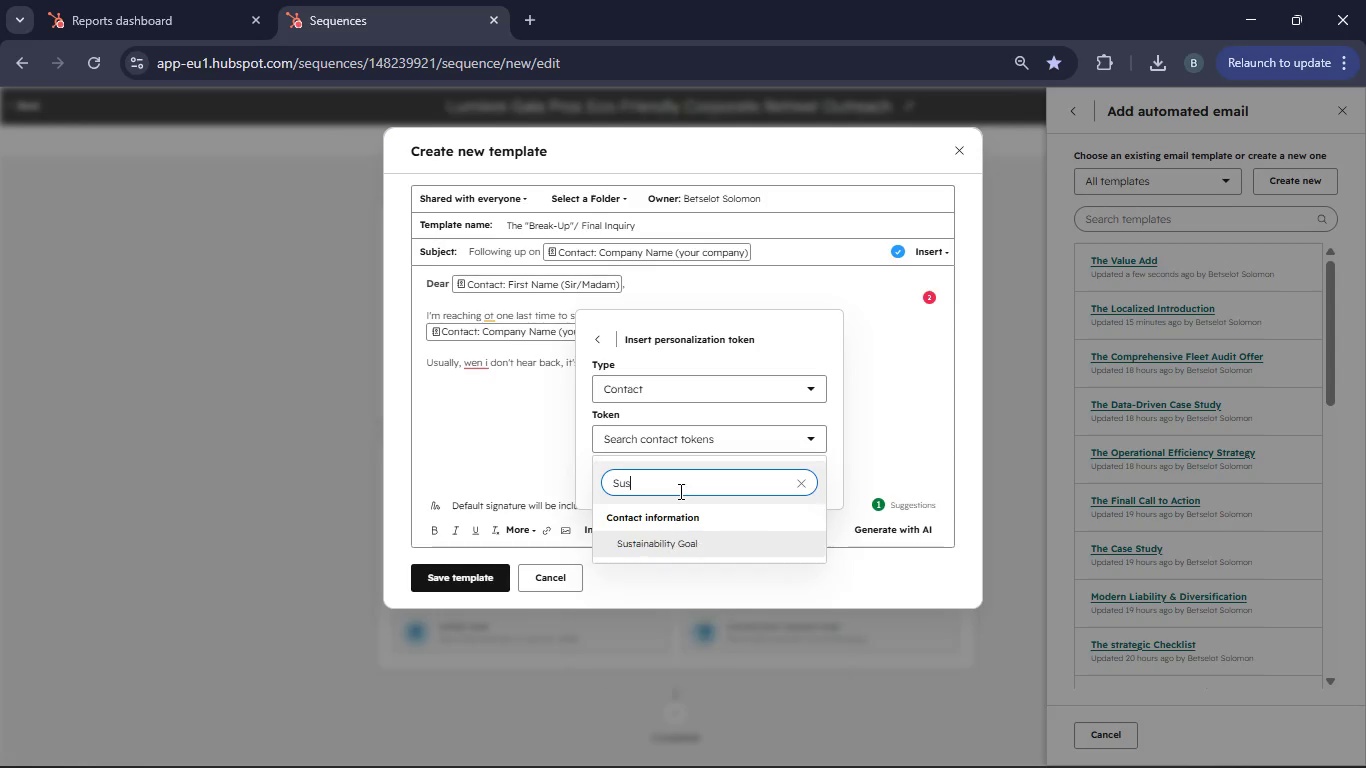 
left_click([616, 531])
 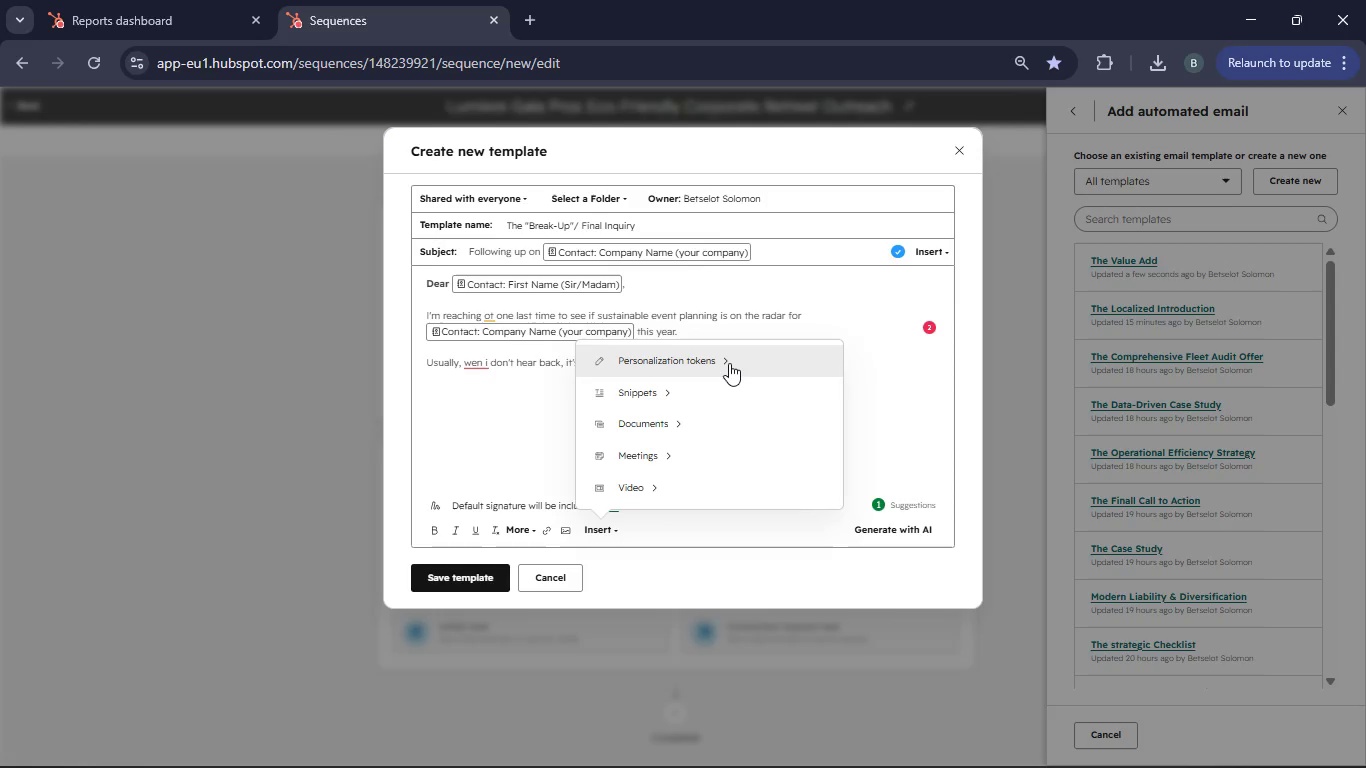 
left_click([729, 363])
 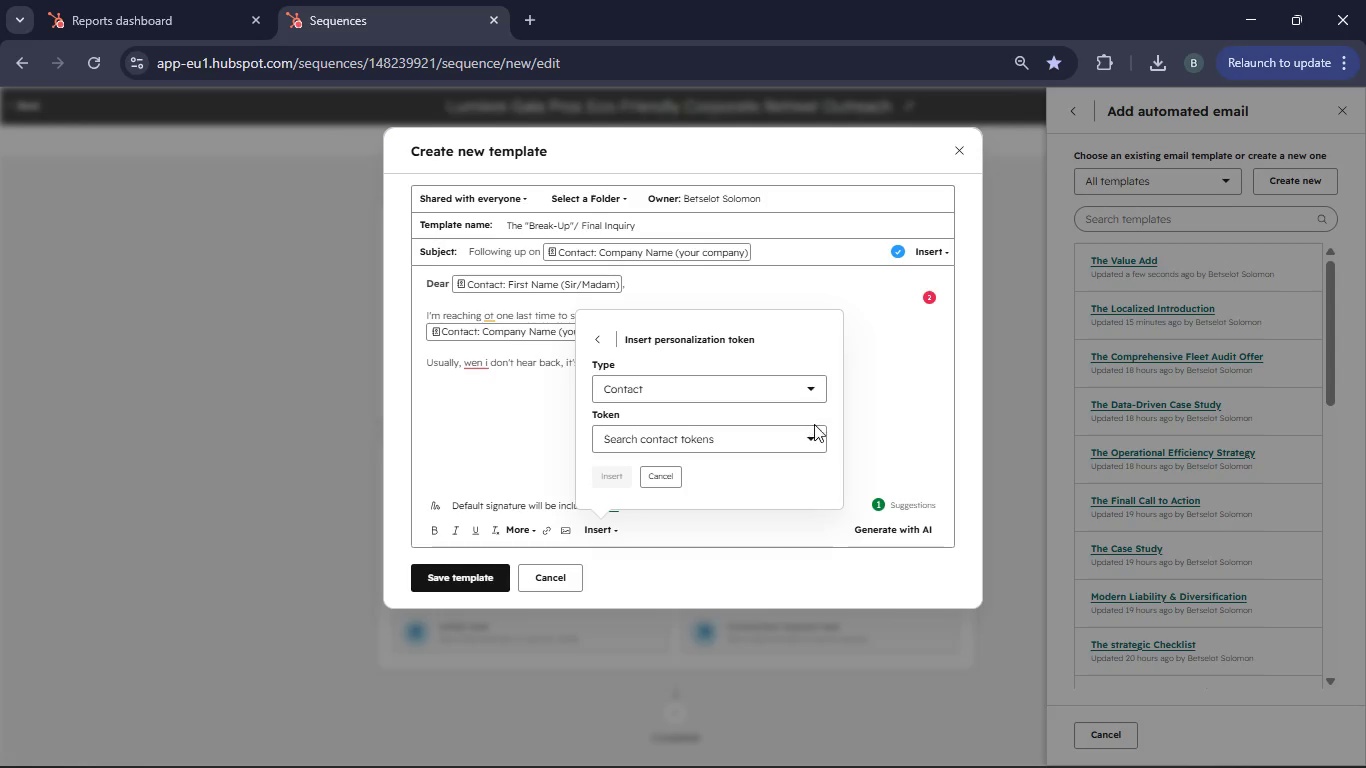 
left_click([815, 437])
 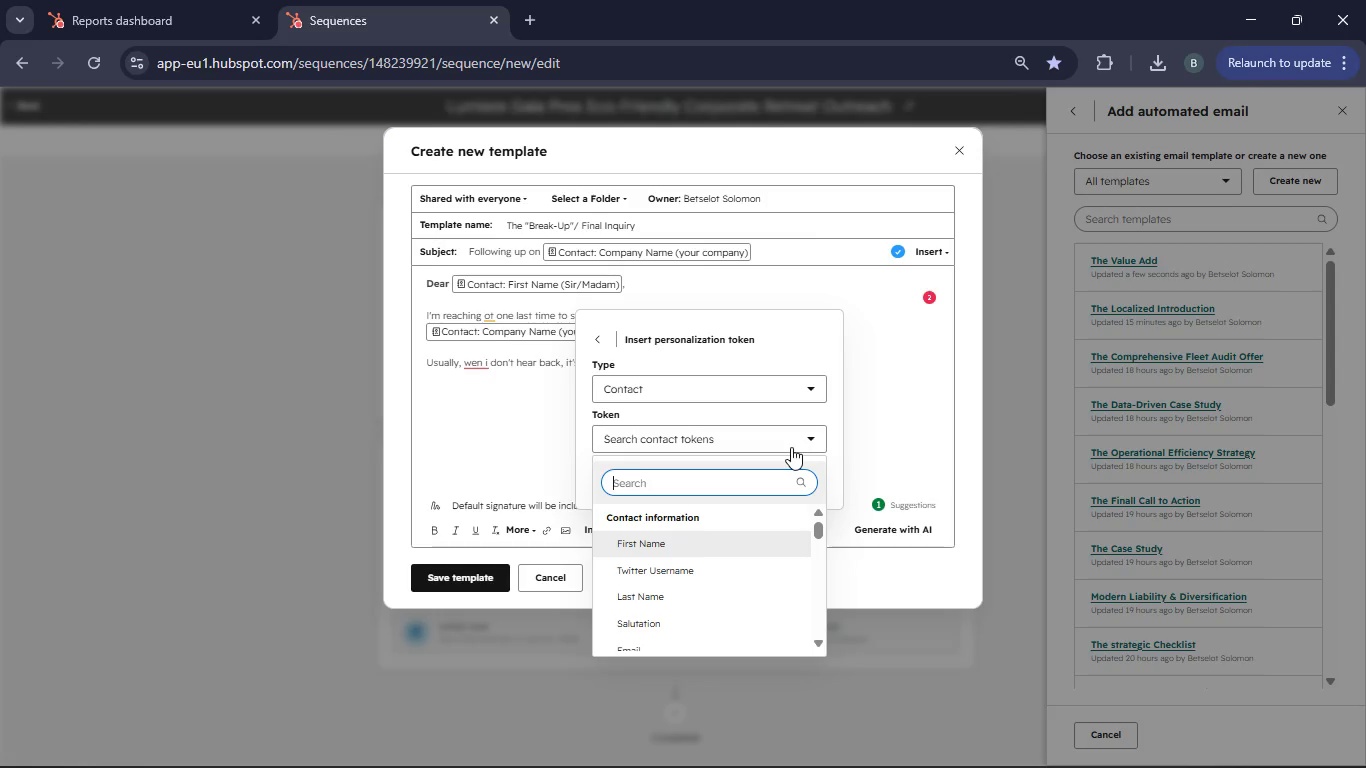 
left_click([679, 491])
 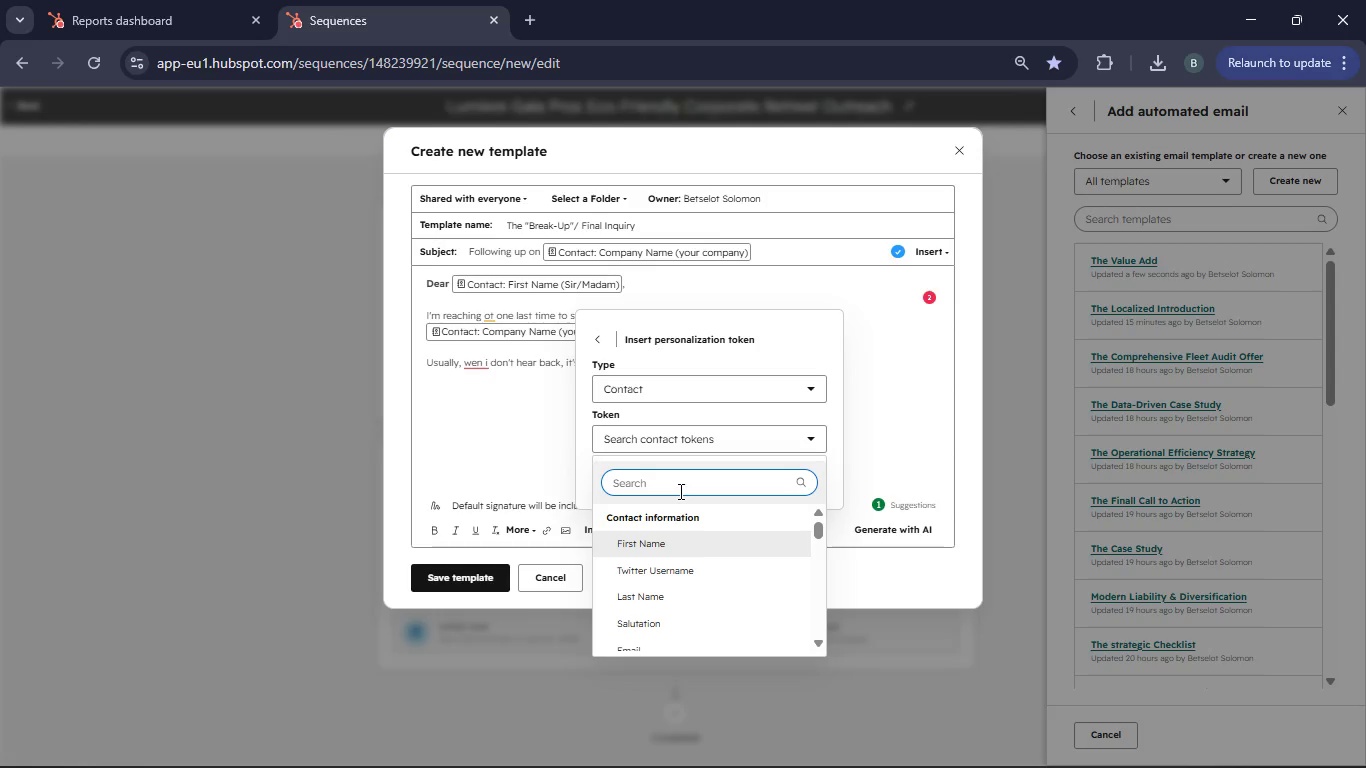 
type(Sstainable goa)
key(Backspace)
key(Backspace)
key(Backspace)
key(Backspace)
key(Backspace)
key(Backspace)
type(ility Goal)
 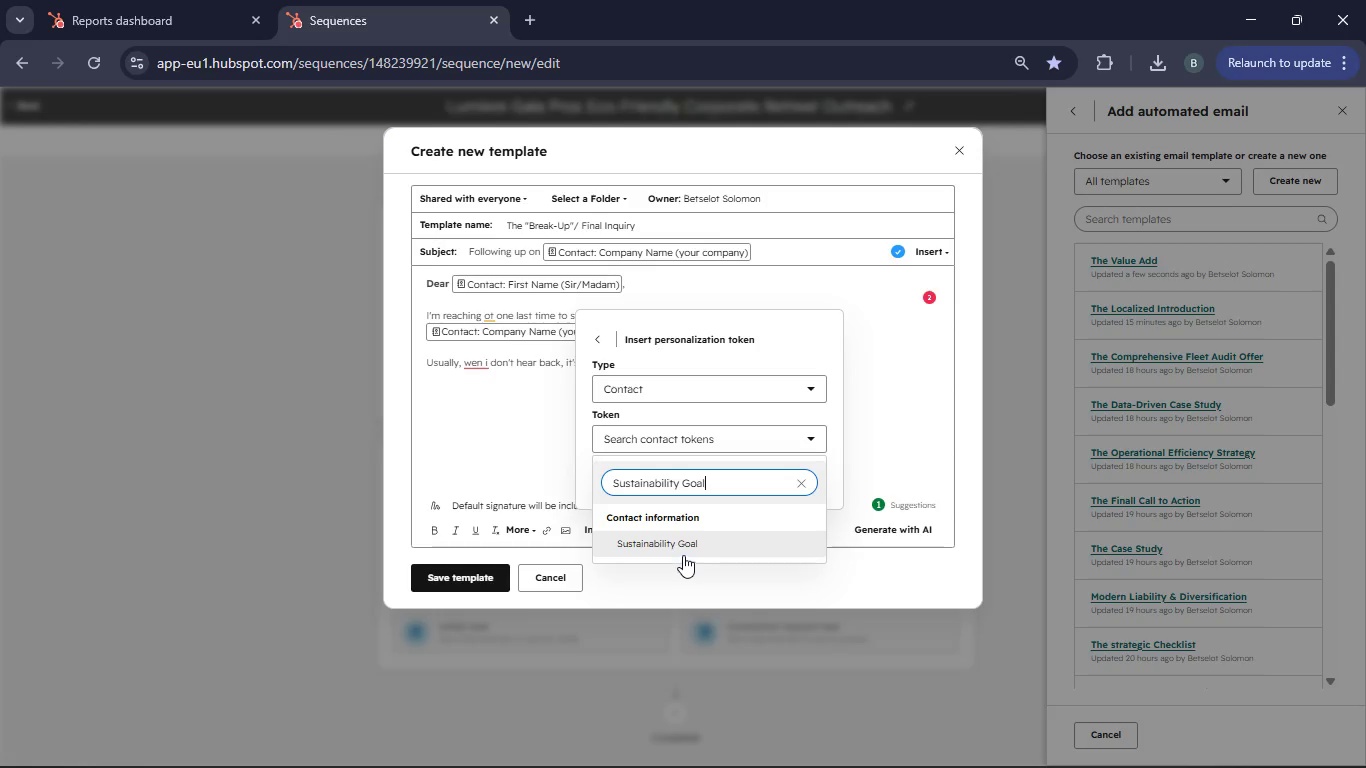 
left_click([681, 544])
 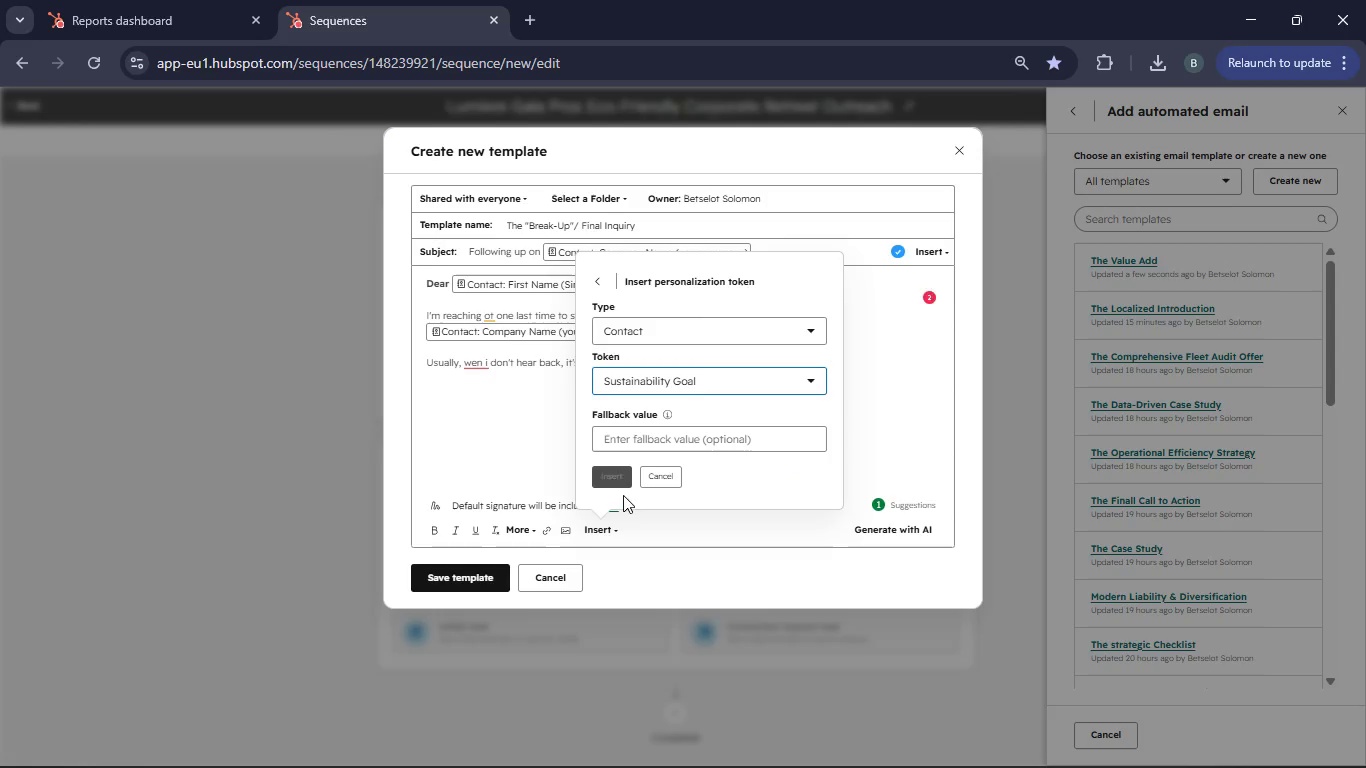 
left_click([633, 434])
 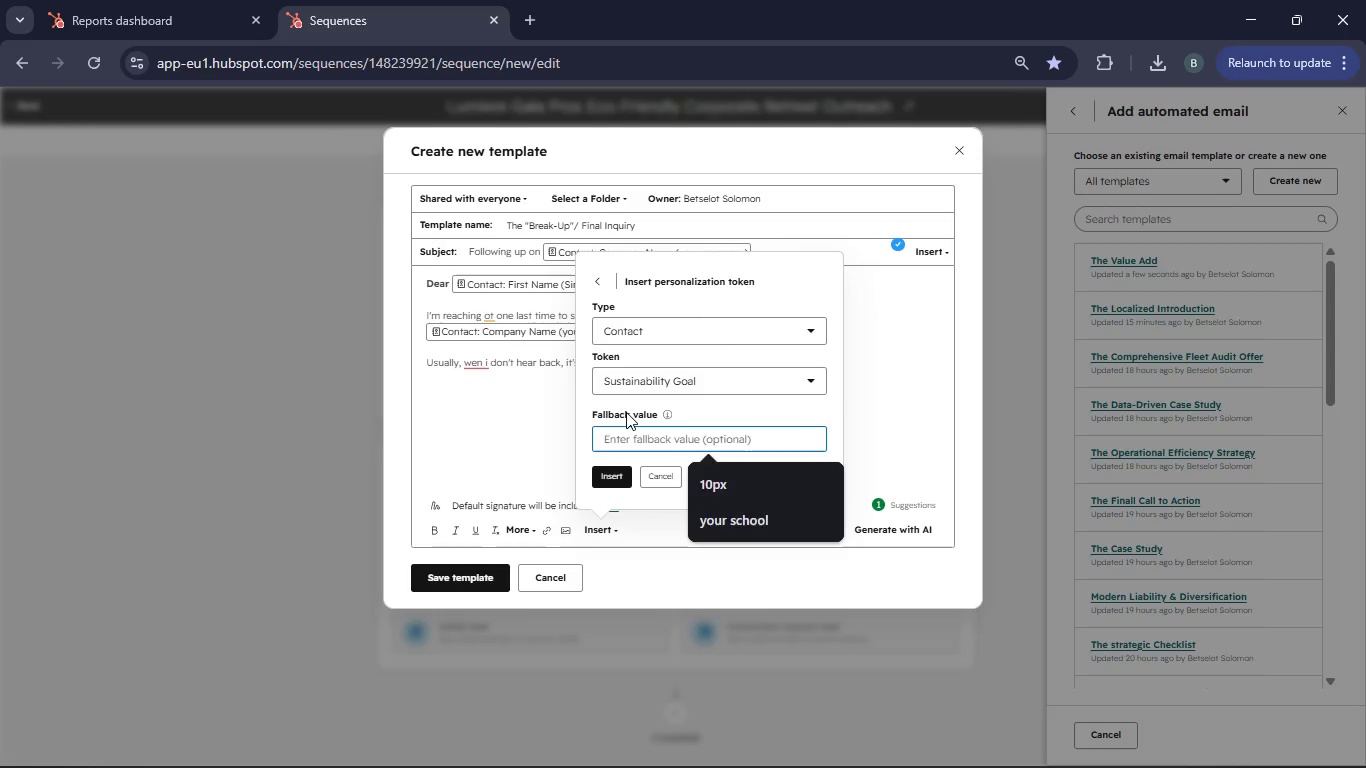 
type(sustainabl)
key(Backspace)
type(ility goa)
 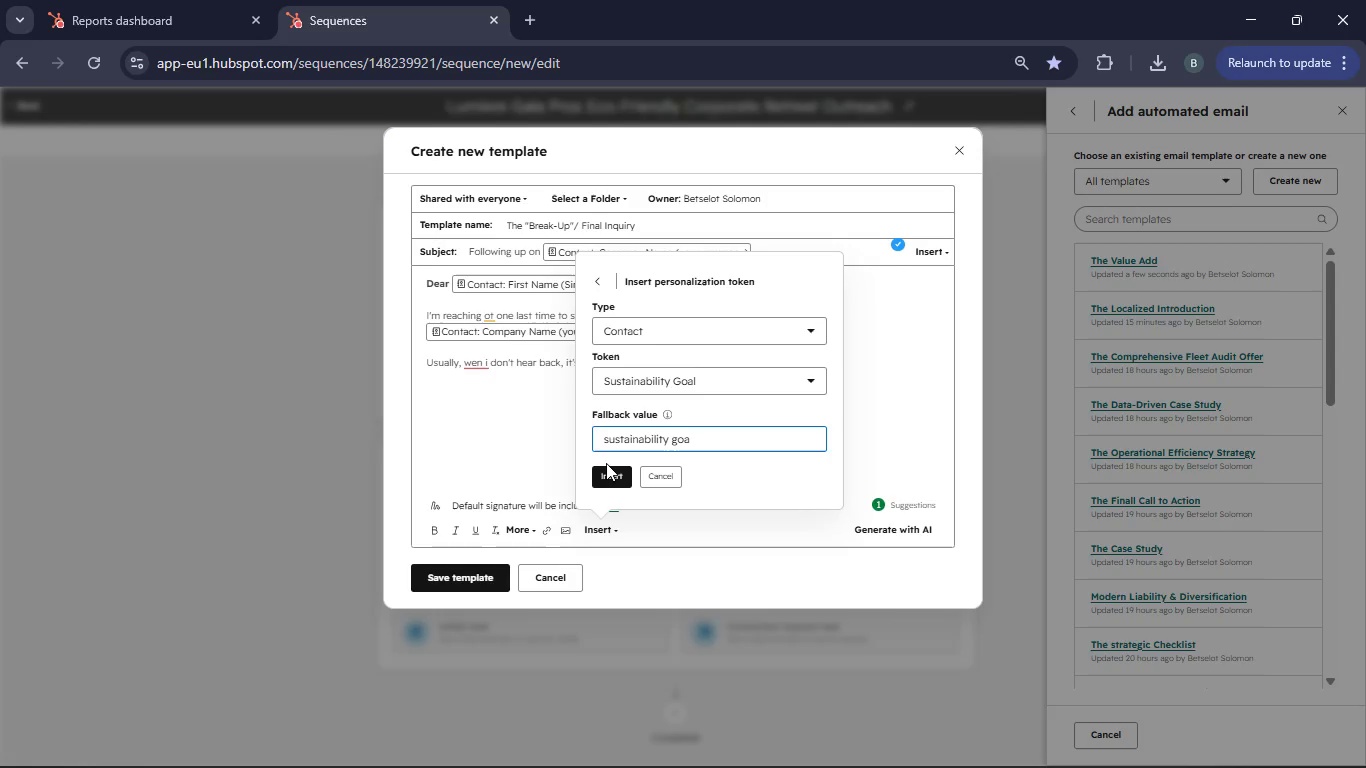 
key(L)
 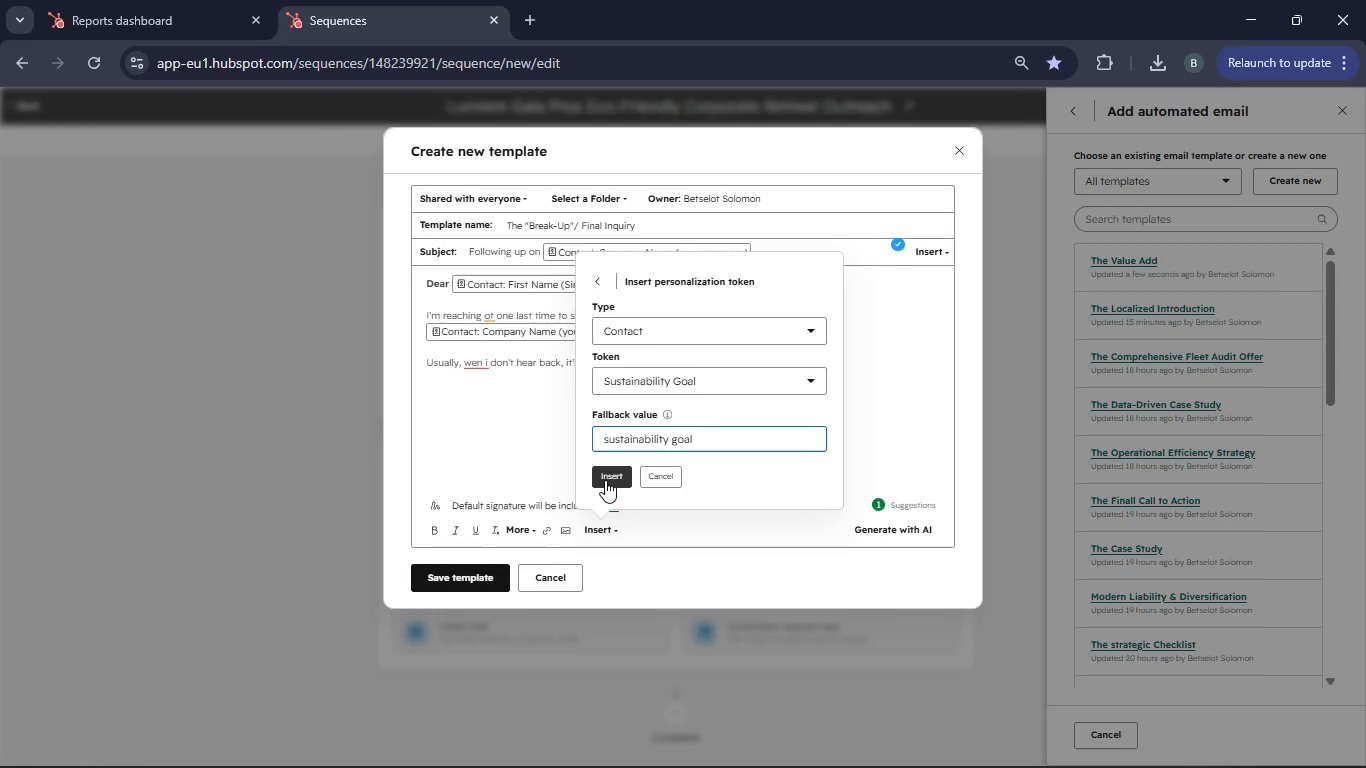 
left_click([605, 480])
 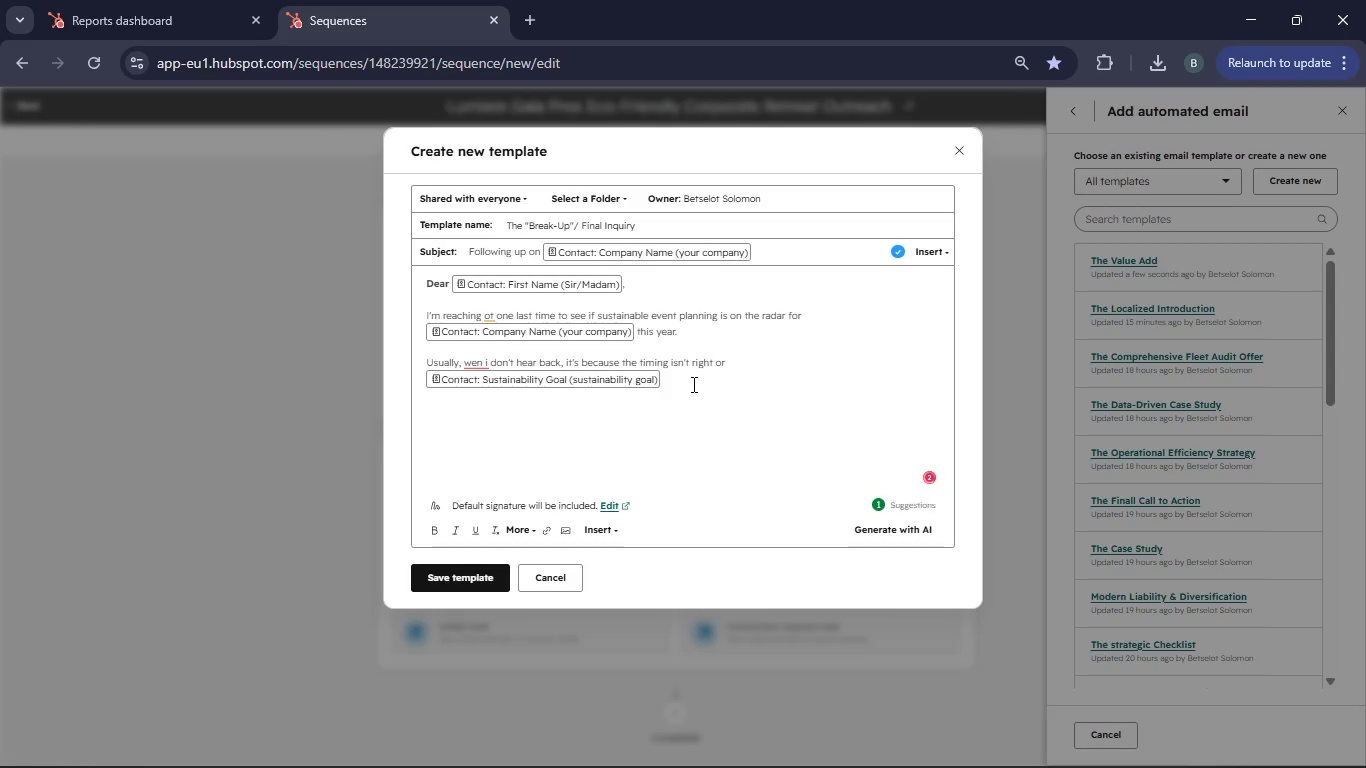 
type( inir)
key(Backspace)
type(tiatives are being handled through a different channel )
key(Backspace)
type(. If ha's th case. I'll stop int yur inbox for now so you can focus on your work at )
 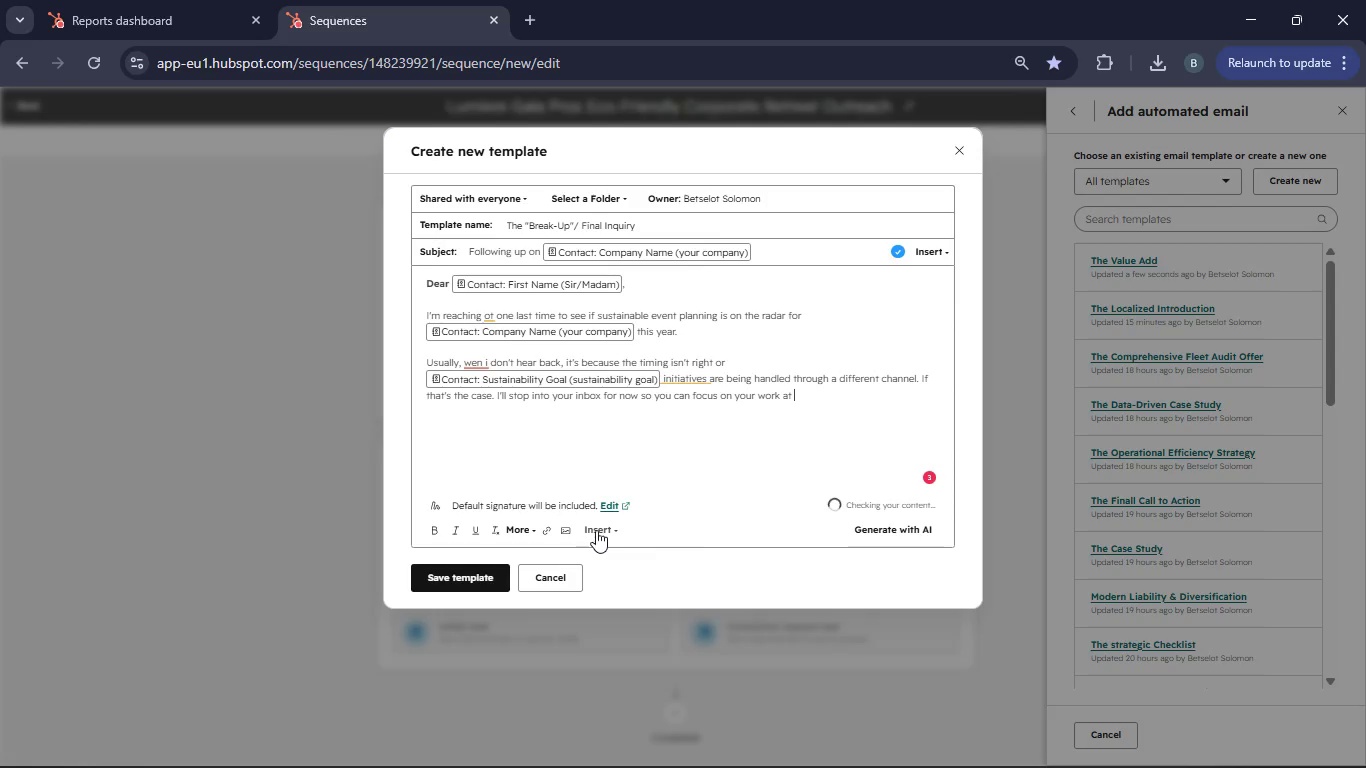 
 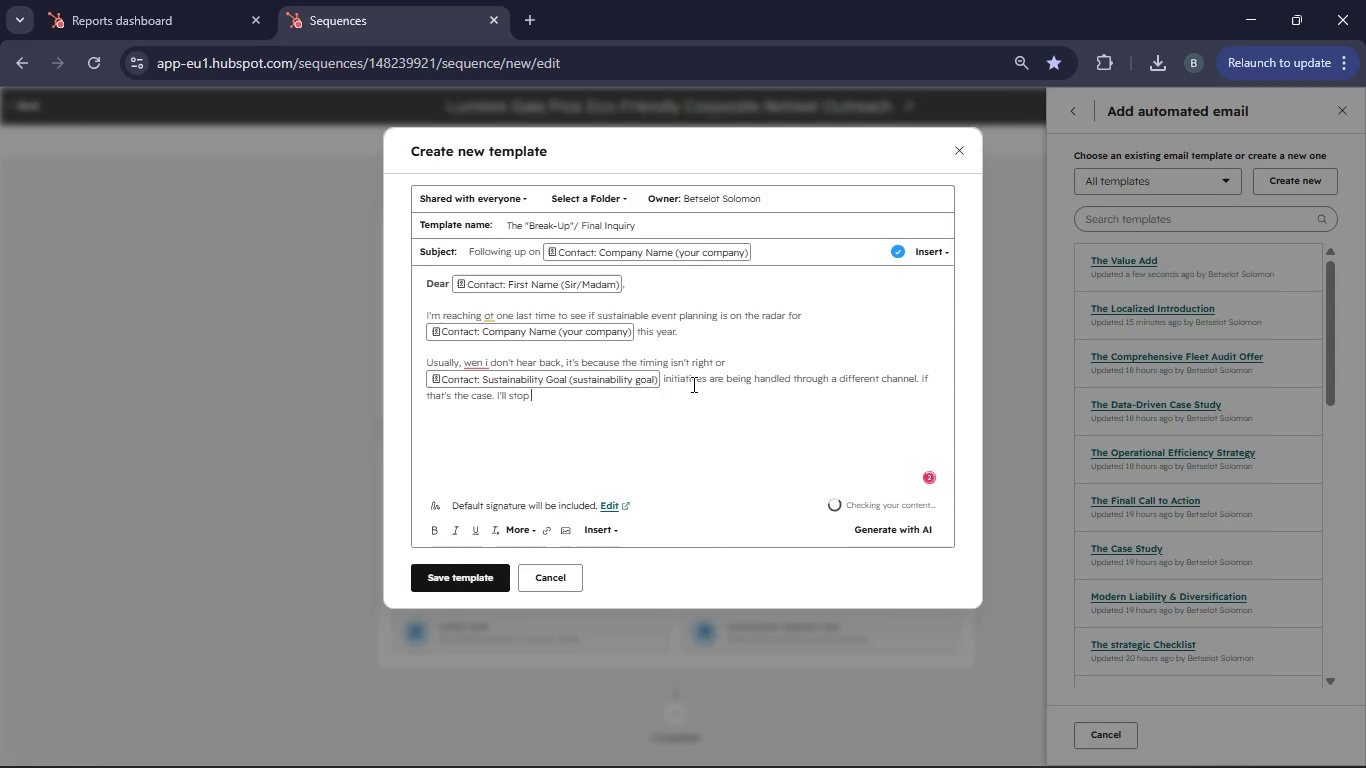 
mouse_move([613, 525])
 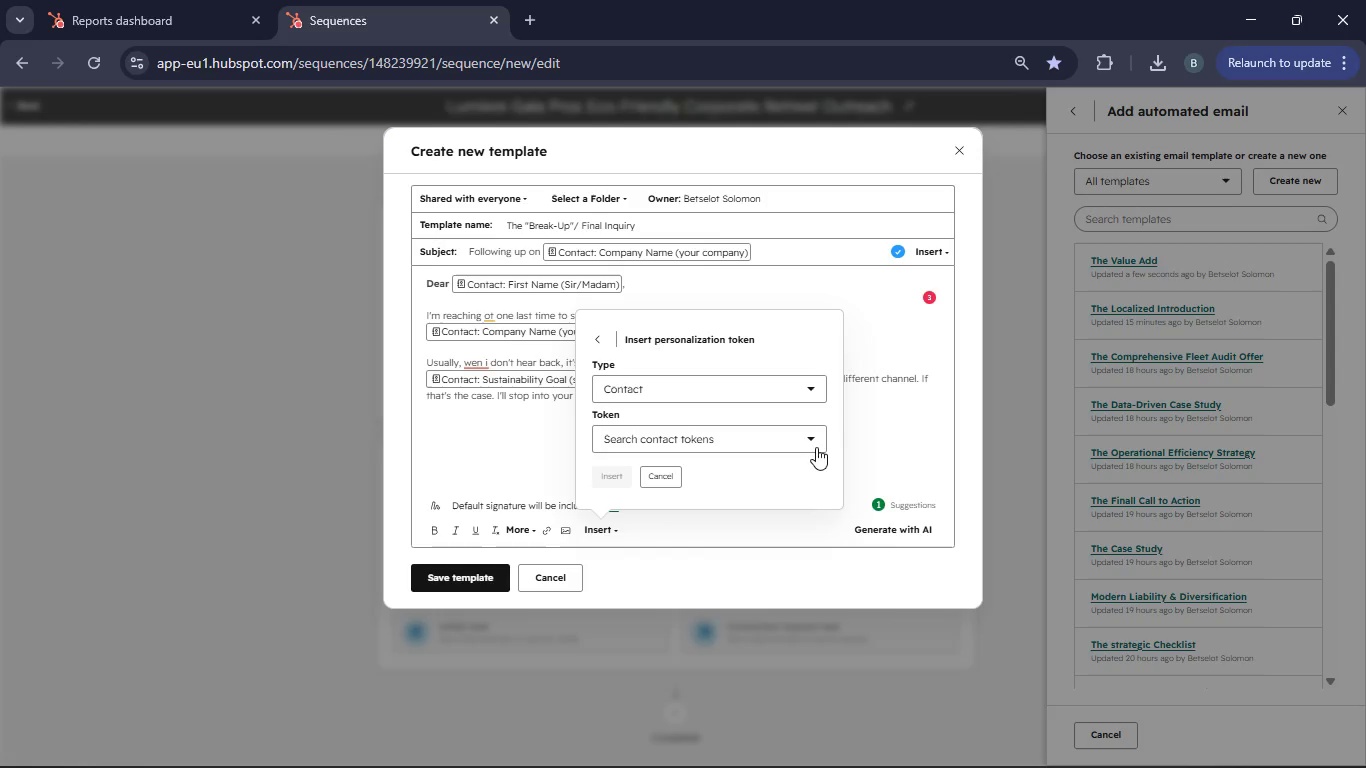 
left_click([814, 439])
 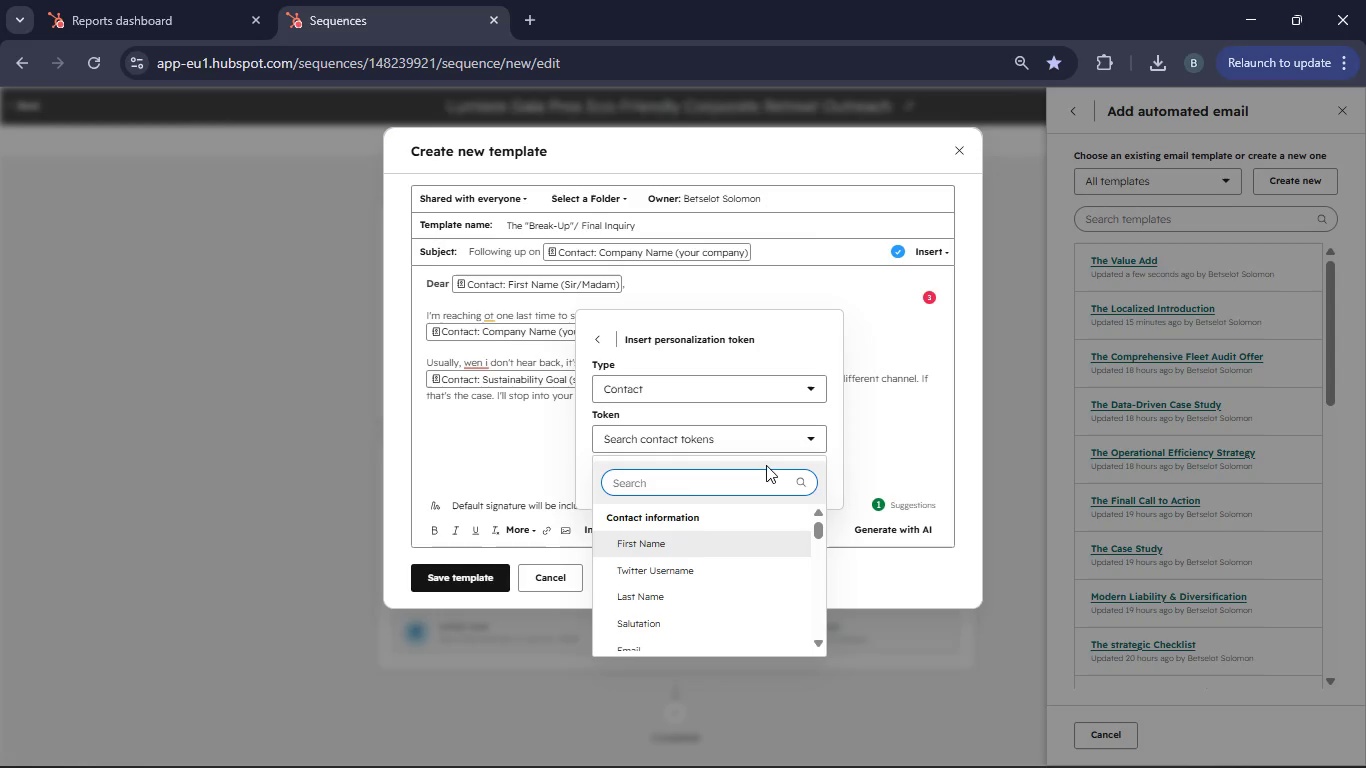 
type(Regional Tech Park Location)
 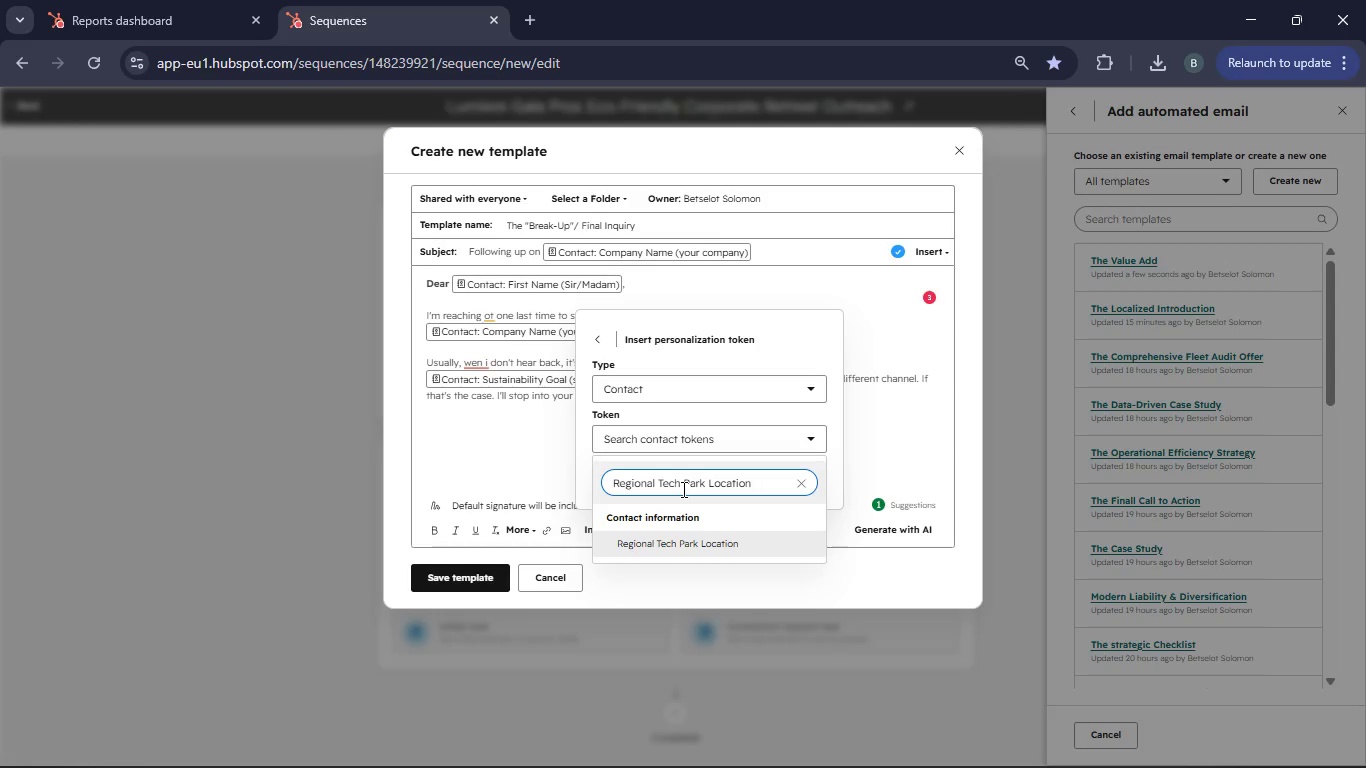 
left_click([723, 536])
 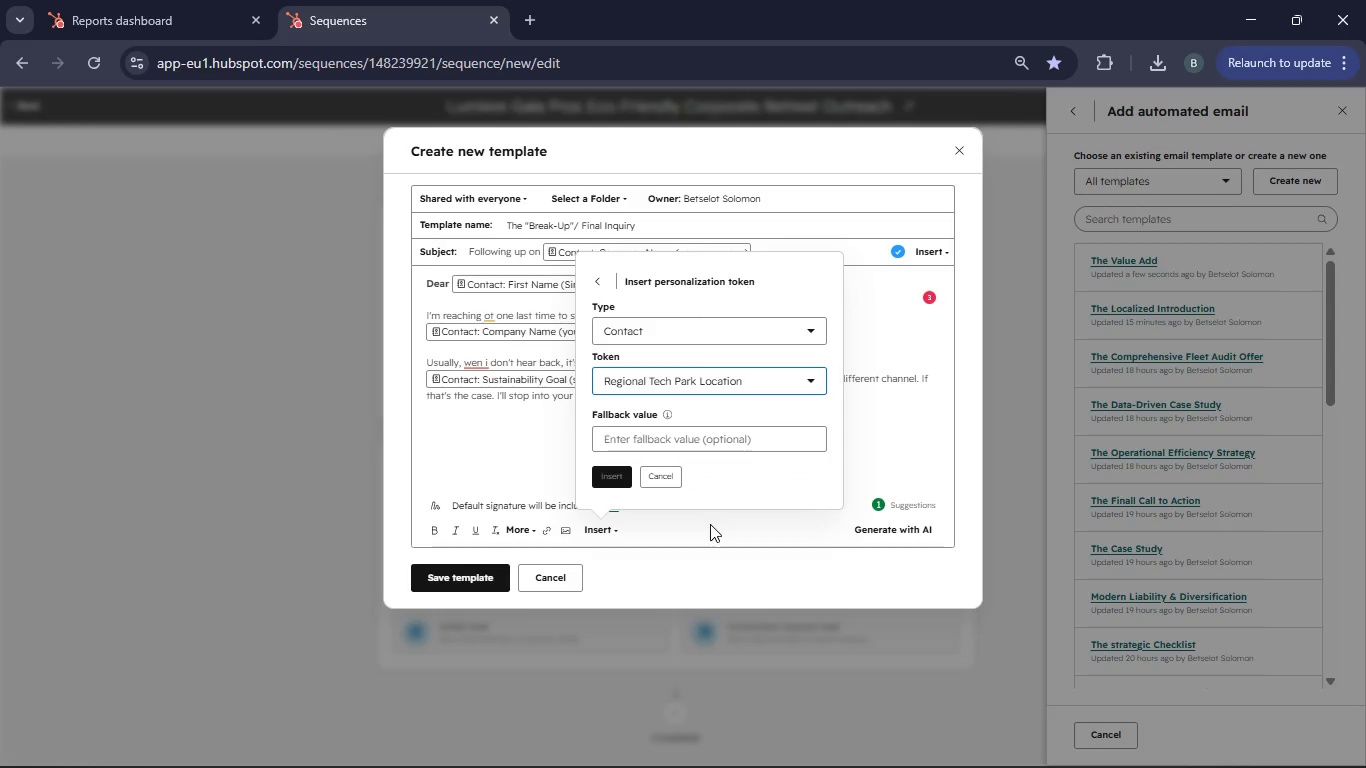 
left_click([659, 438])
 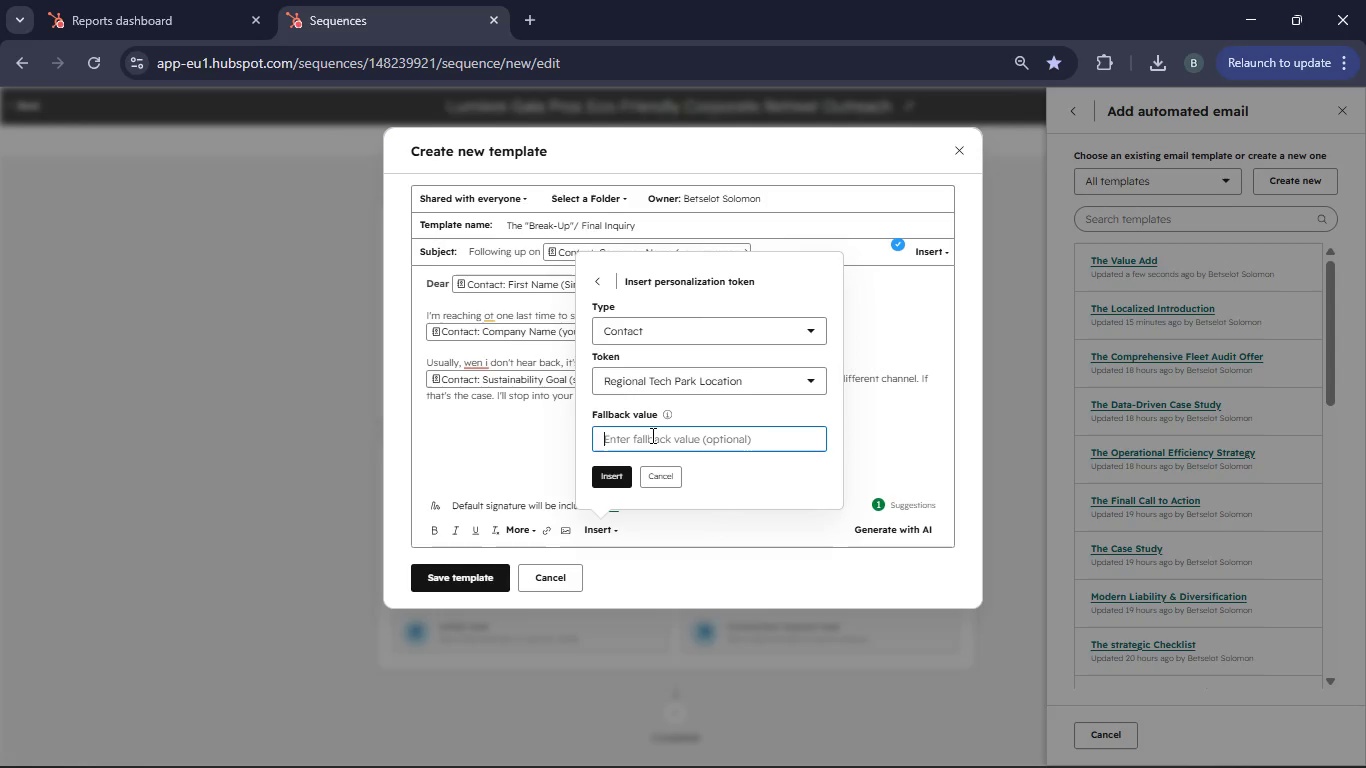 
type(Regional R)
key(Backspace)
type(Tech Park LOCATION)
 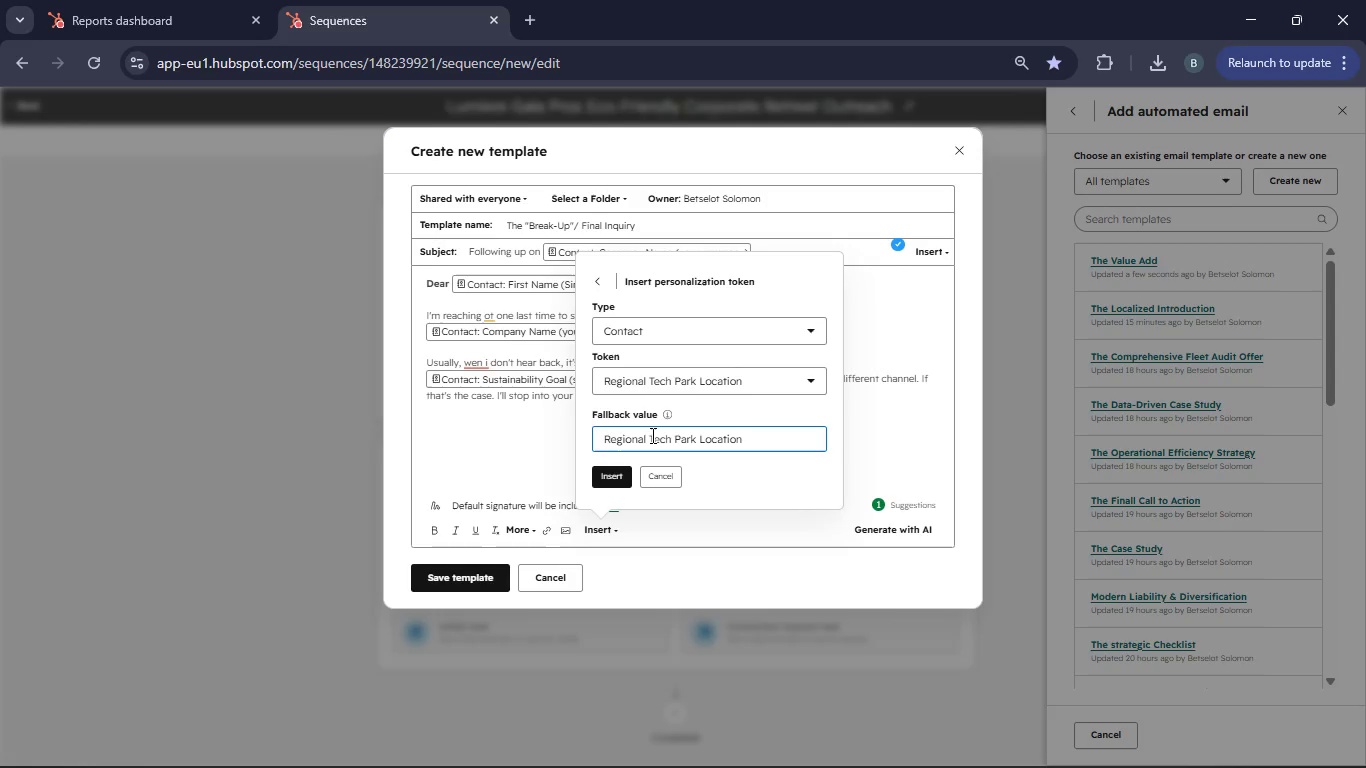 
key(Period)
 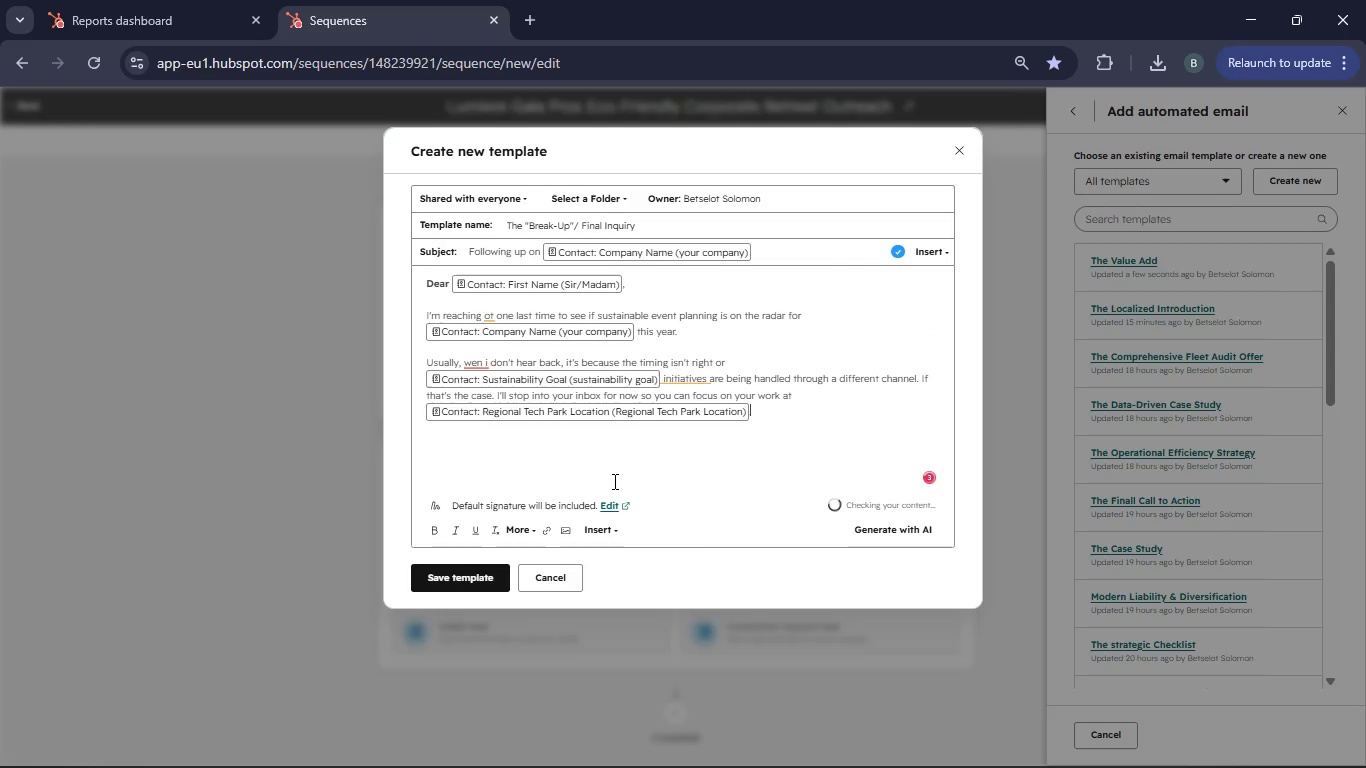 
key(Enter)
 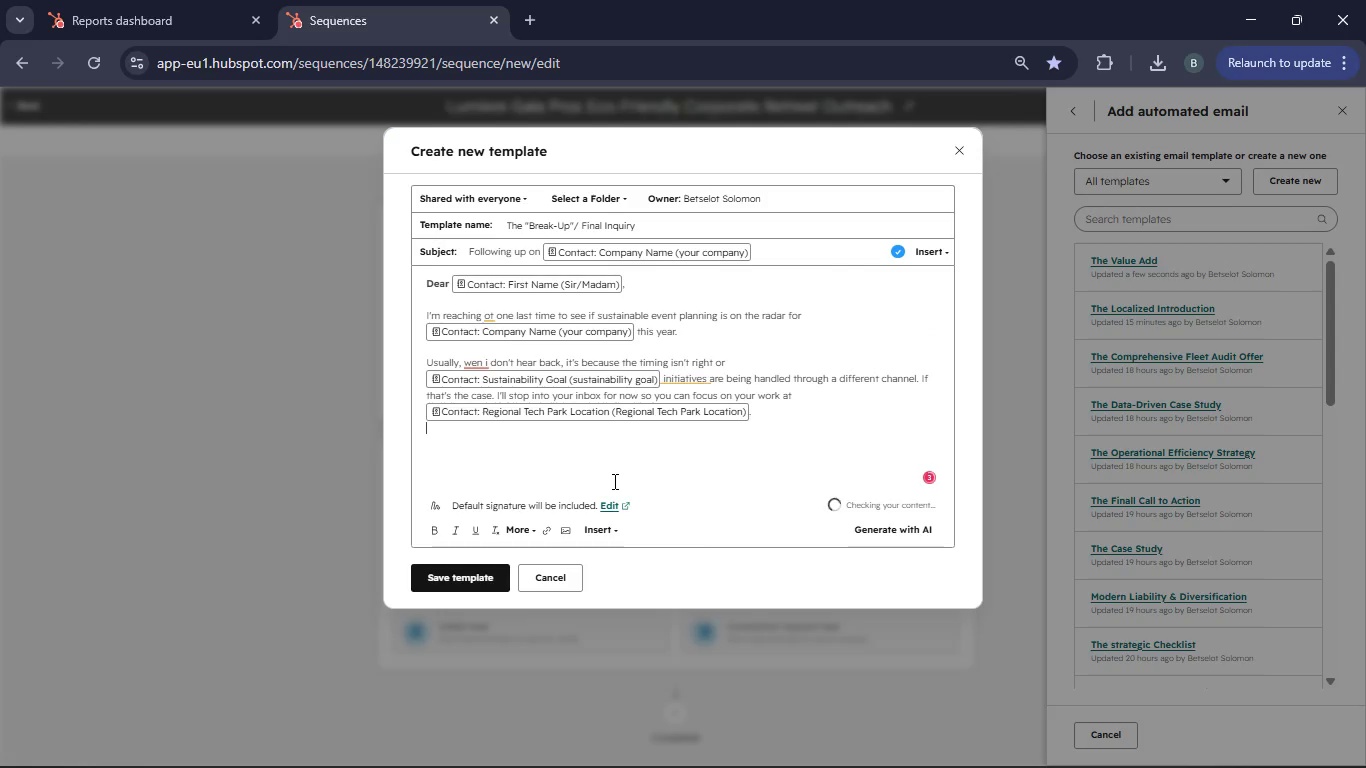 
key(Enter)
 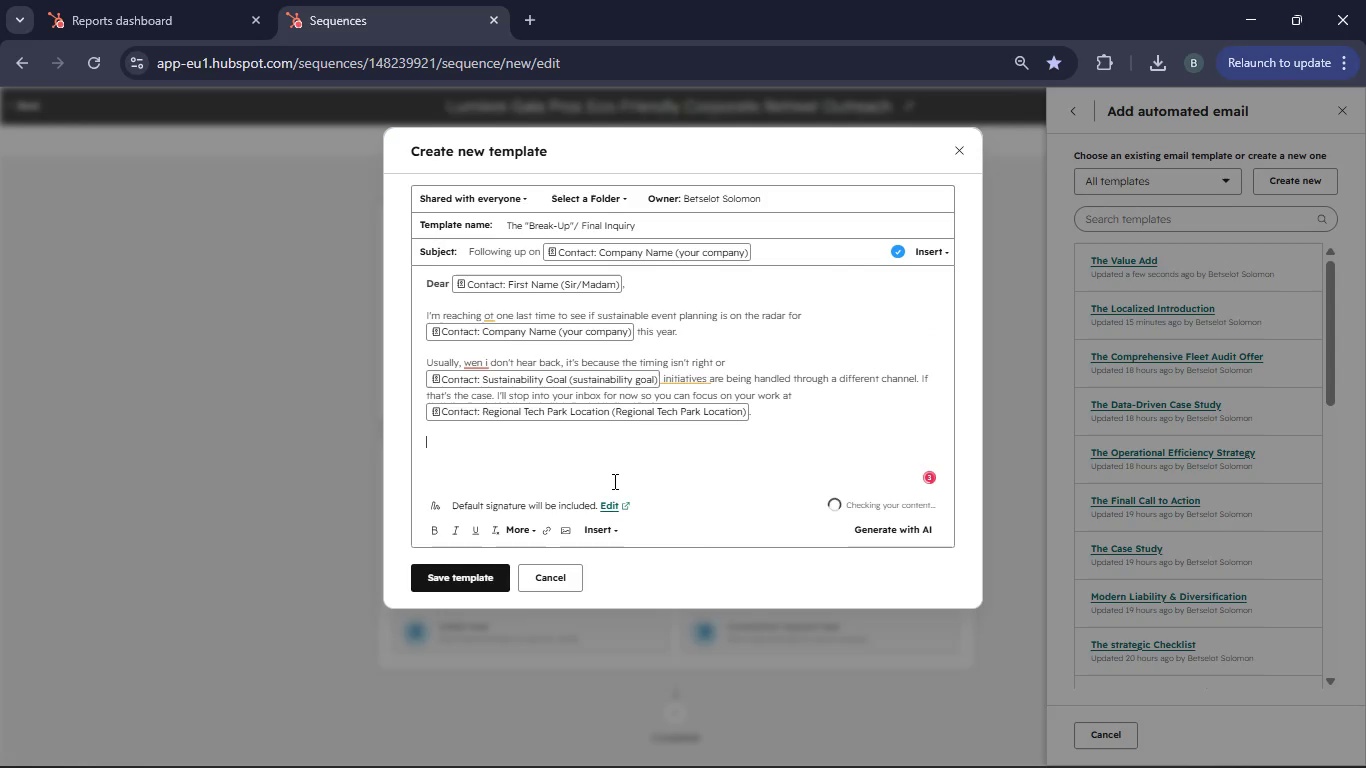 
type(I )
key(Backspace)
type(f you do ind yourself needing a "zero-waste" partner in the future, please don't hesitate to rech out)
 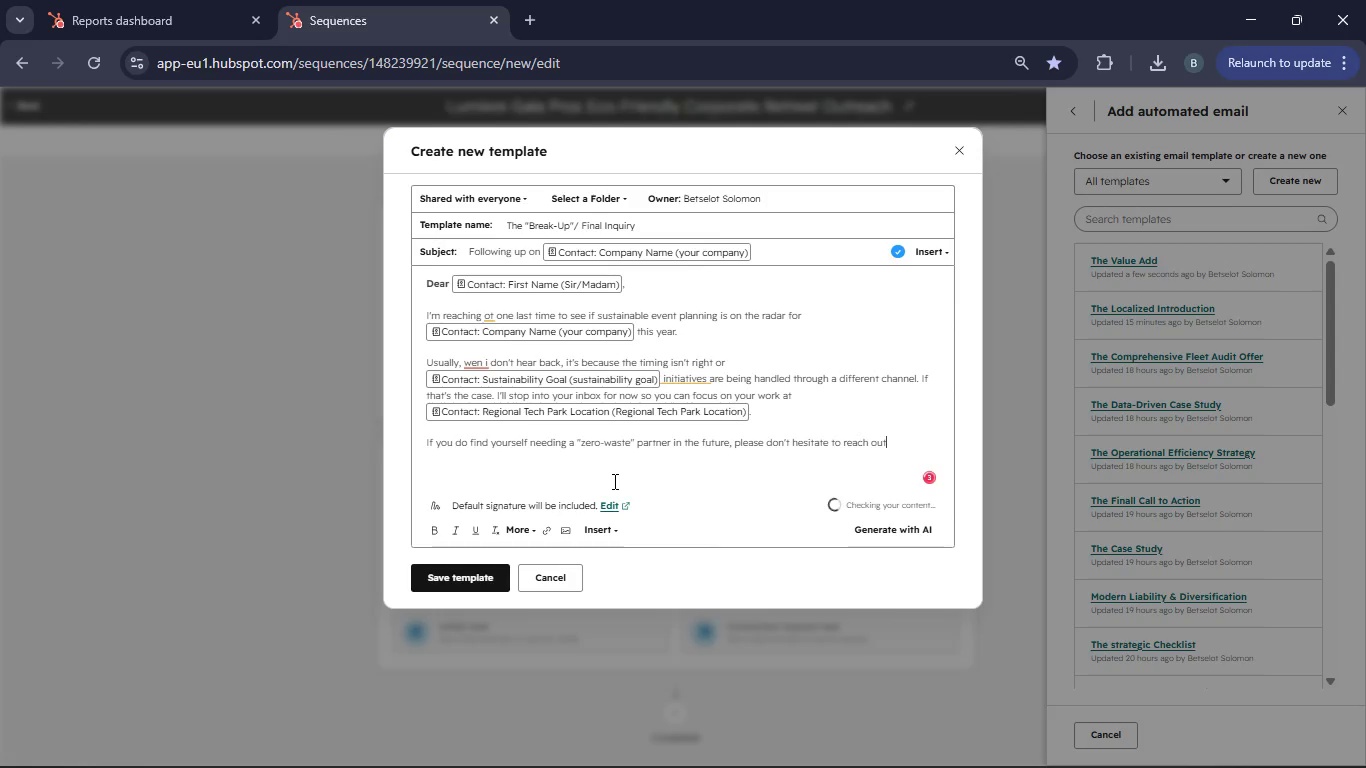 
 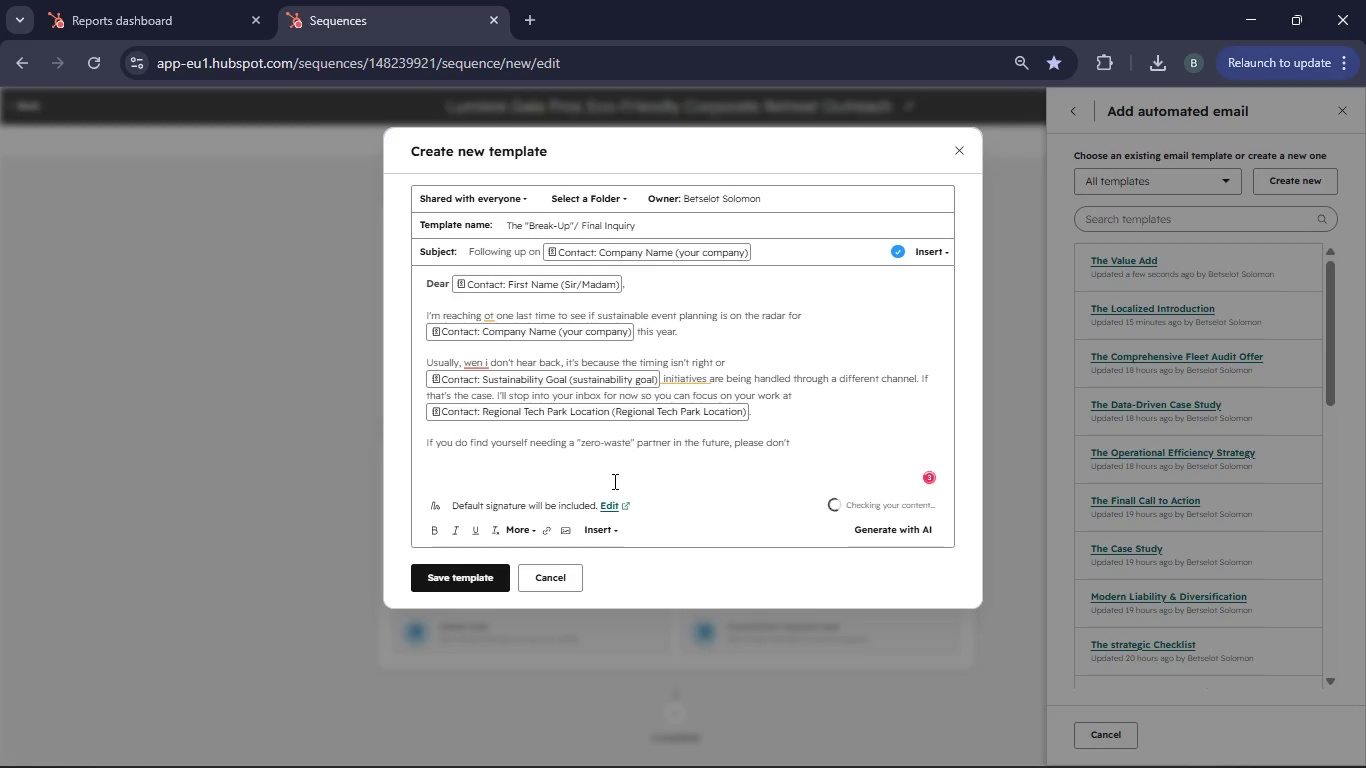 
hold_key(key=A, duration=21.8)
 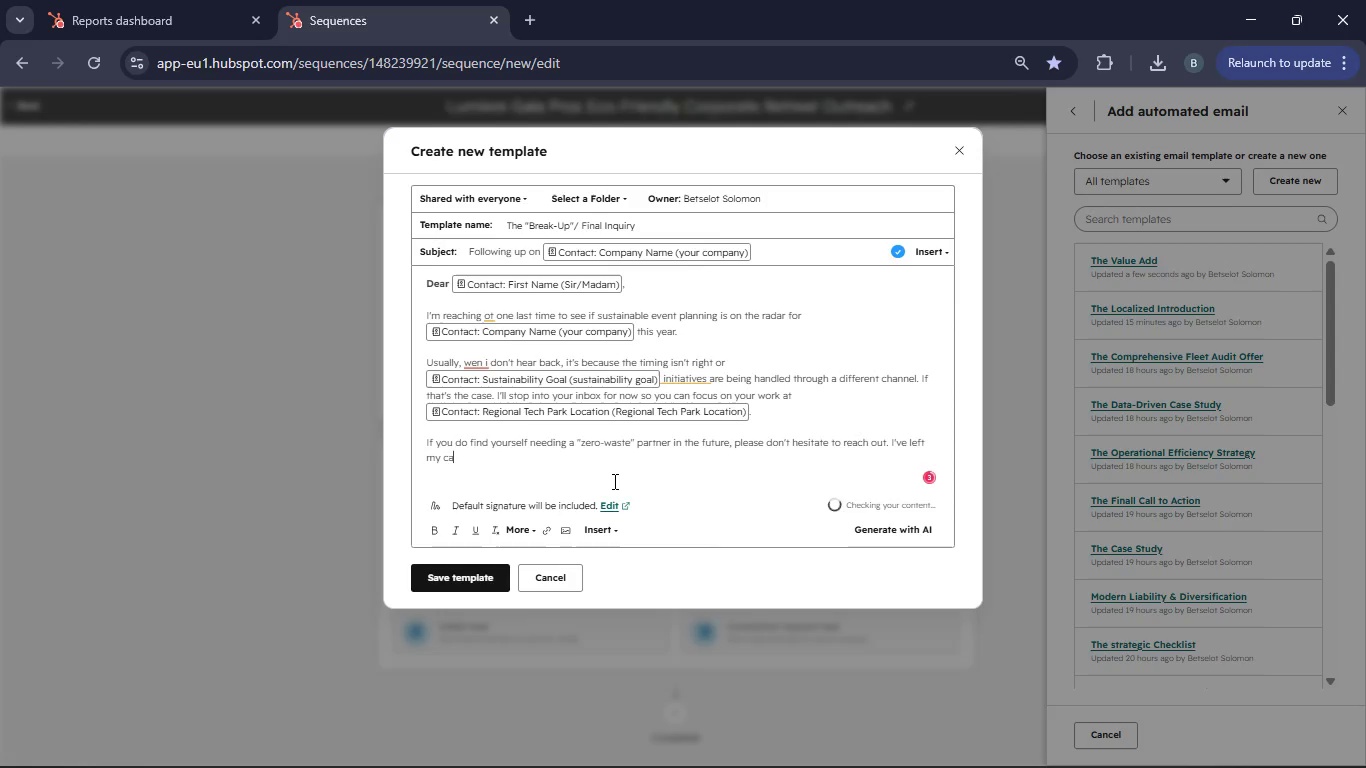 
type(. I've left )
 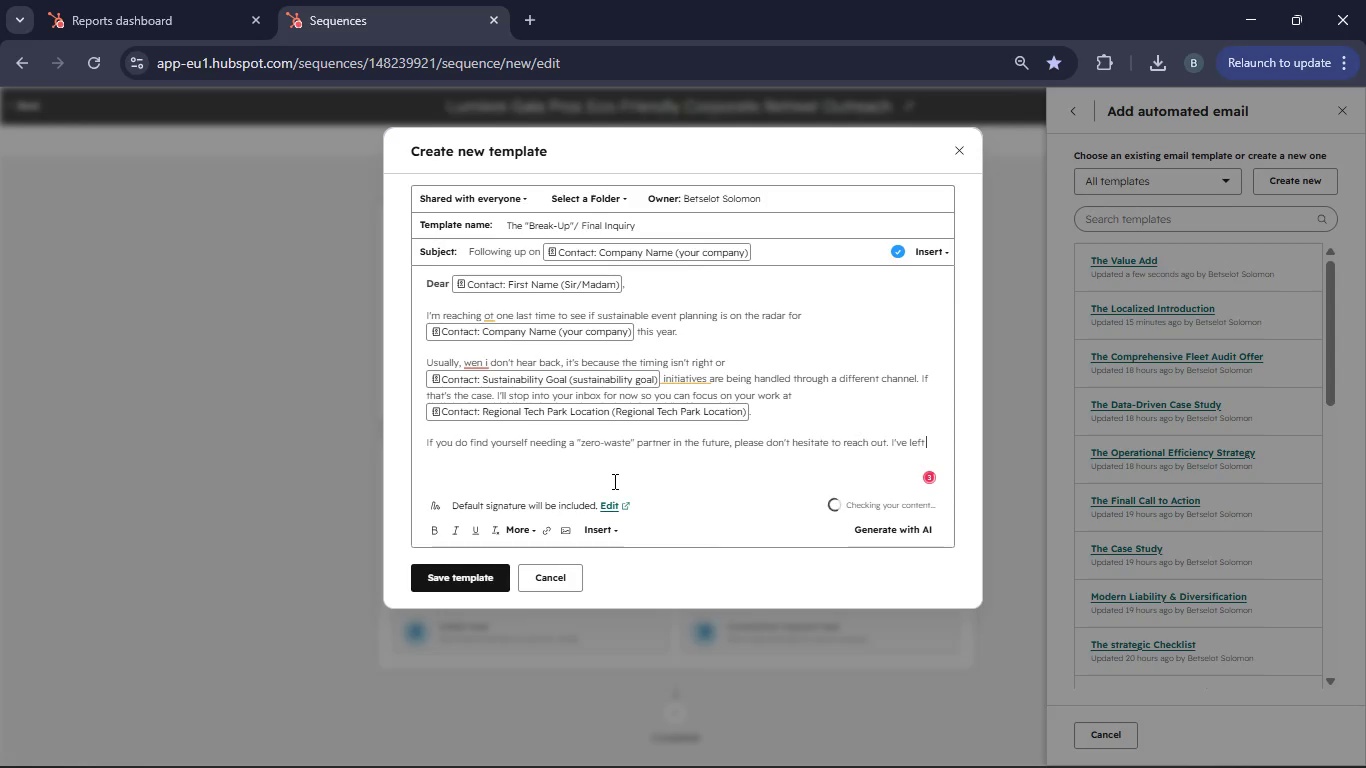 
type(my clendar link below if you'd ever lie to book a )
 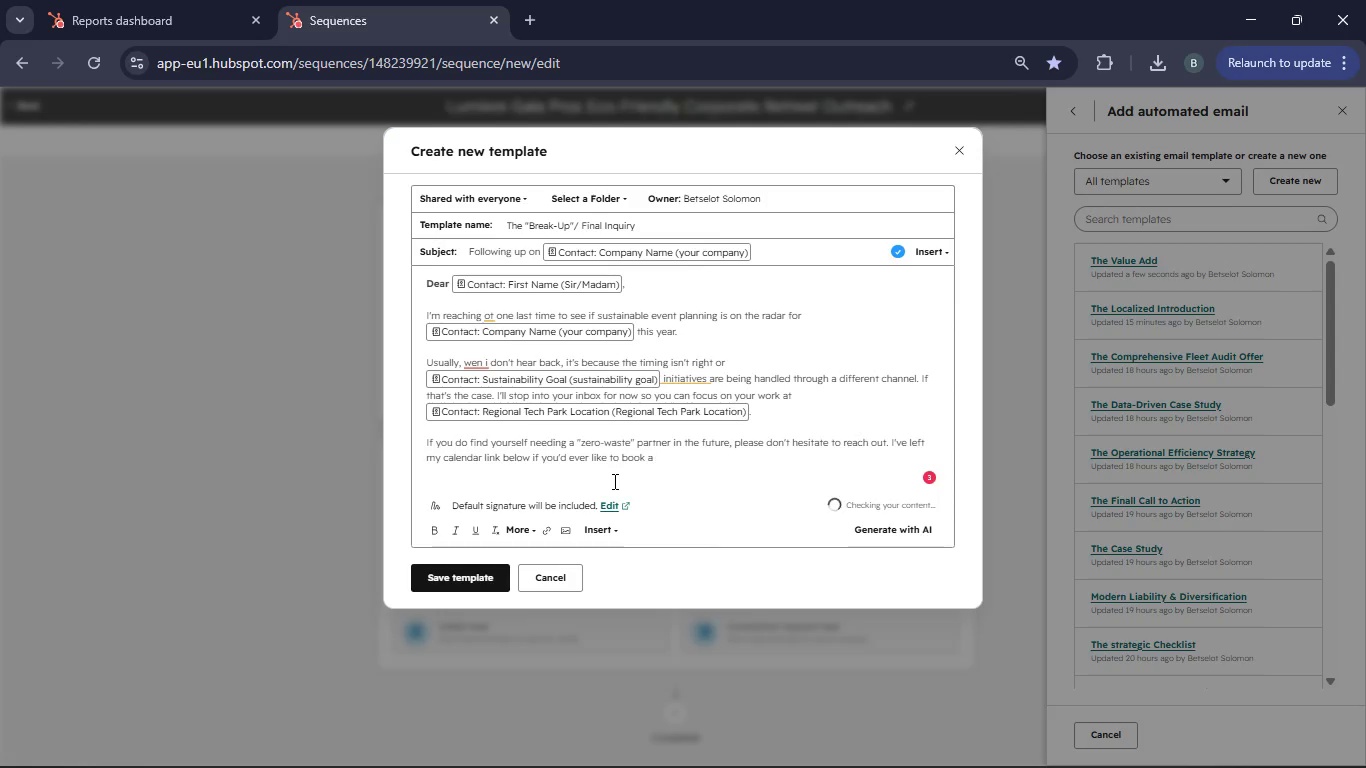 
type([NumLock]15[NumLock] )
key(Backspace)
type(-minutes consultation.)
 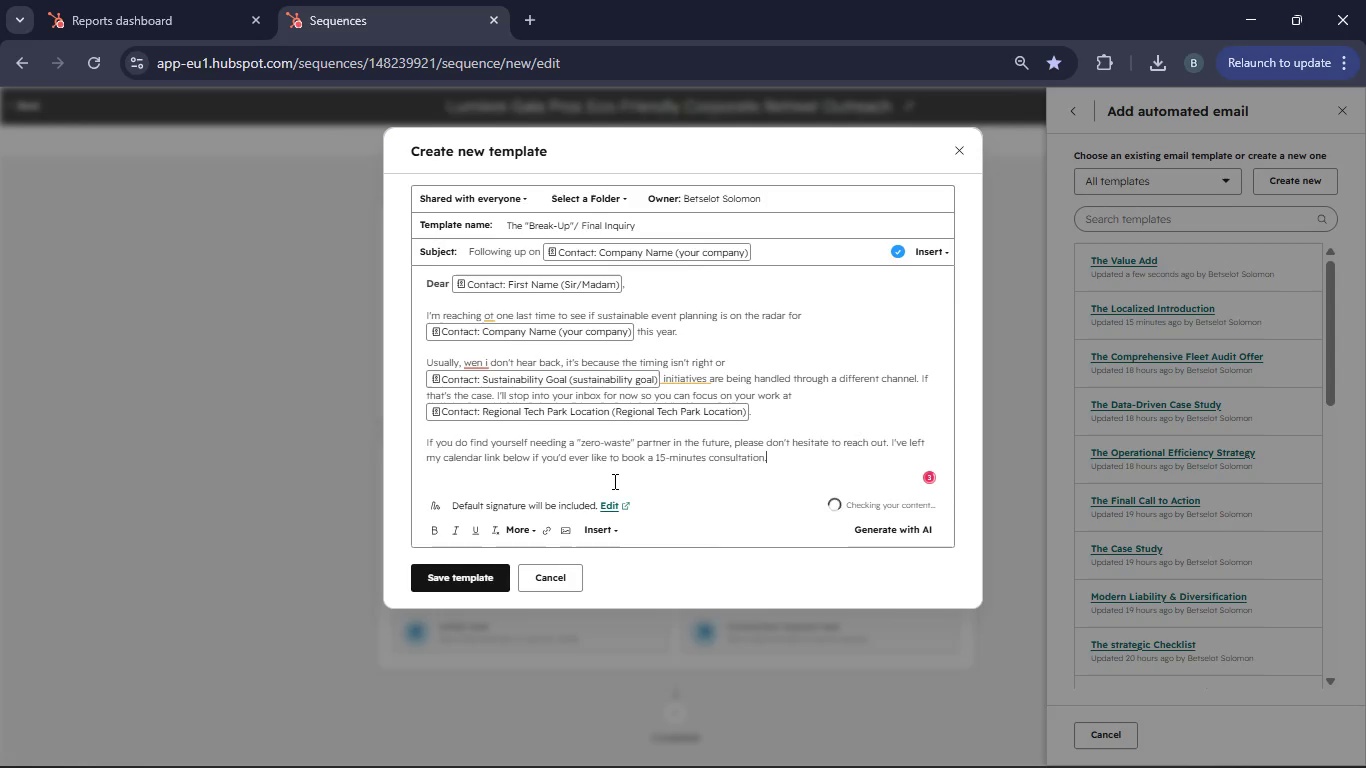 
key(Enter)
 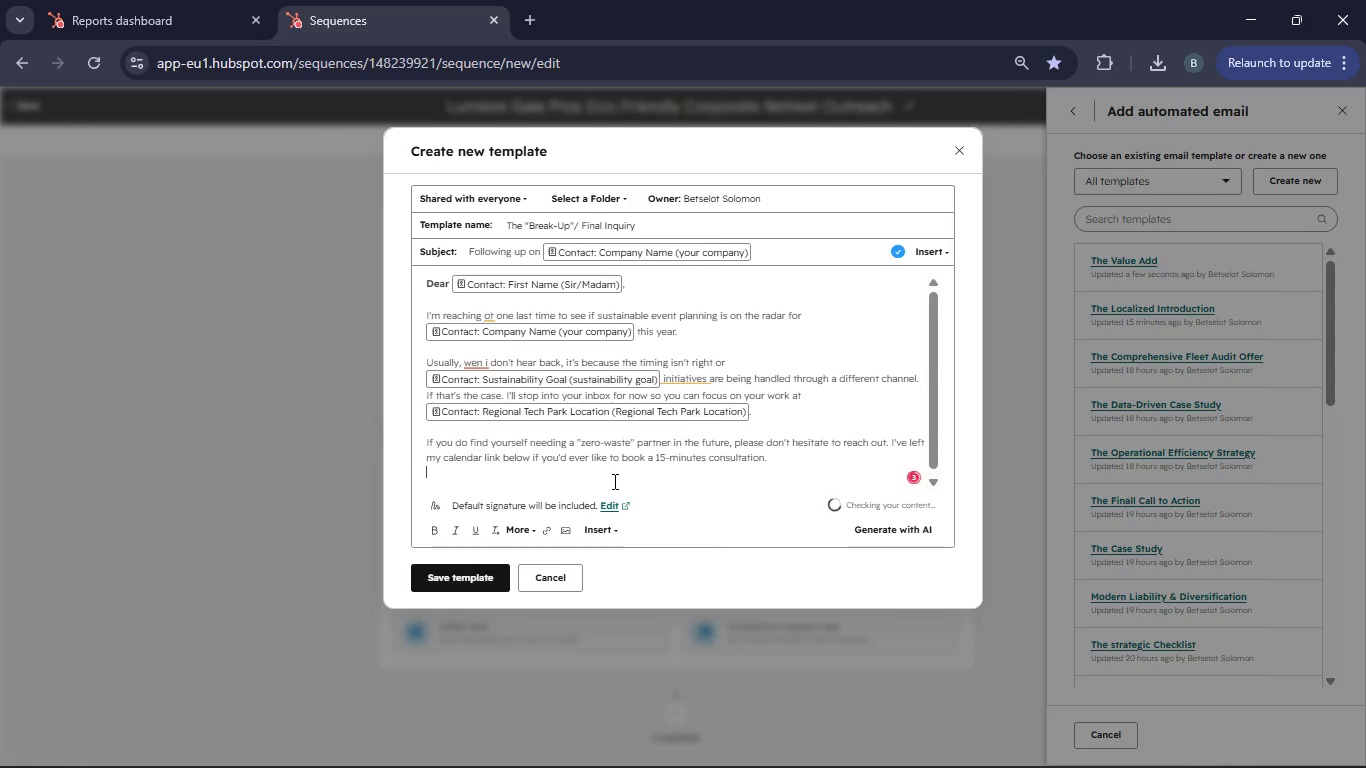 
key(Enter)
 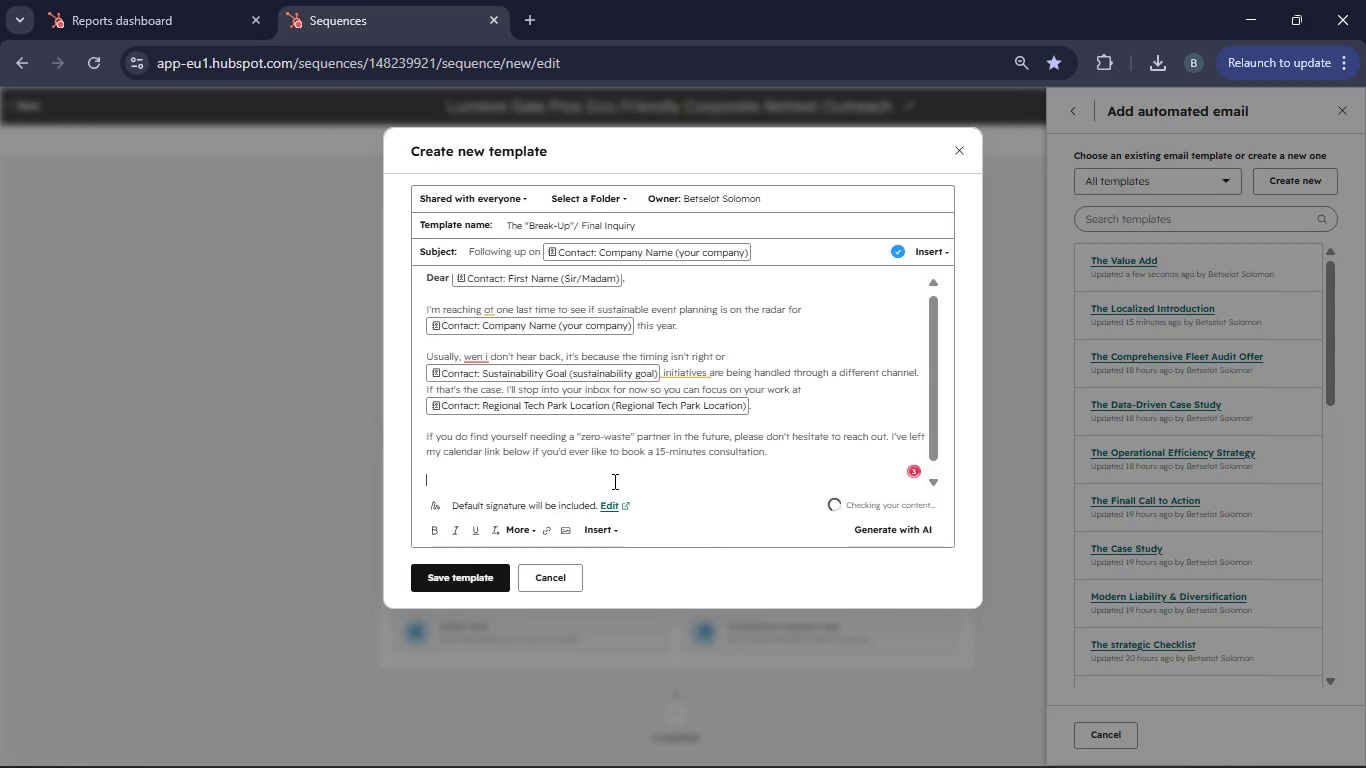 
type(bes)
key(Backspace)
key(Backspace)
key(Backspace)
type(Best of luck,)
 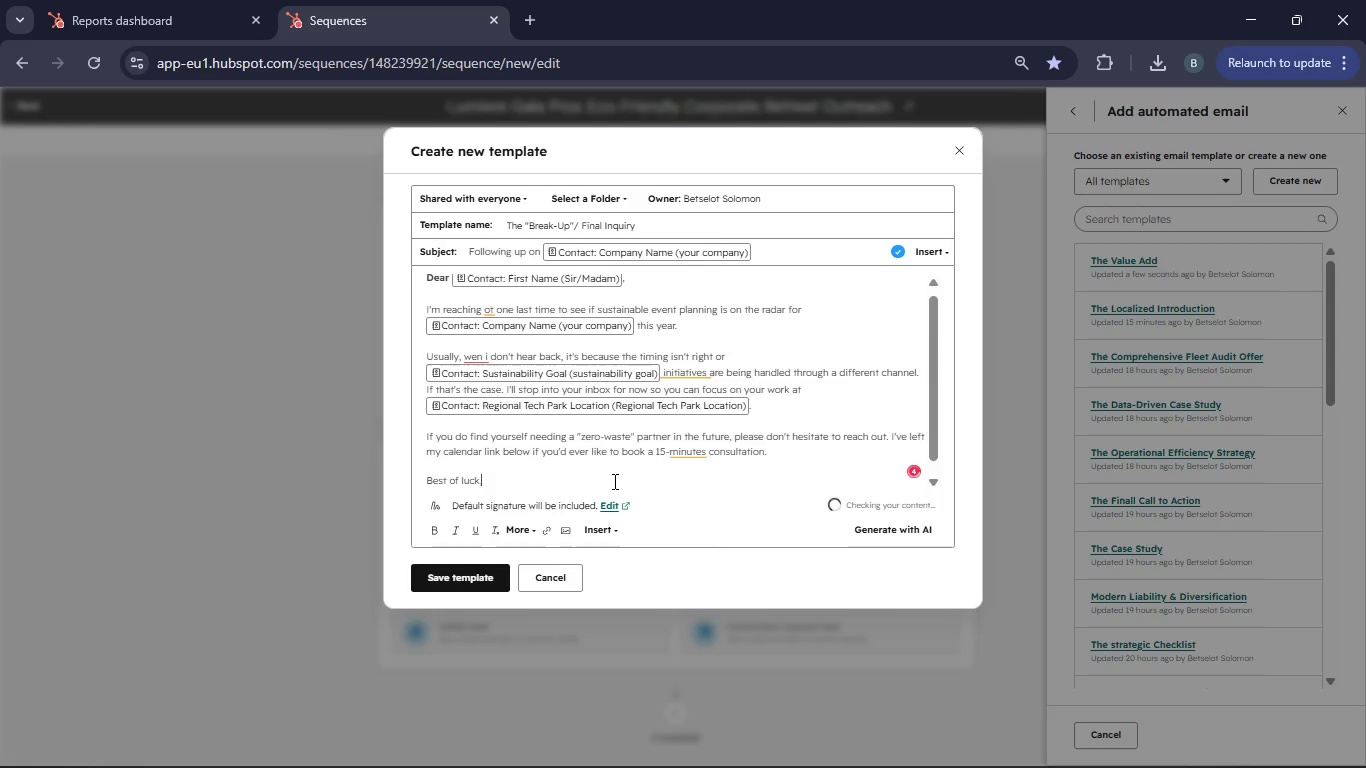 
 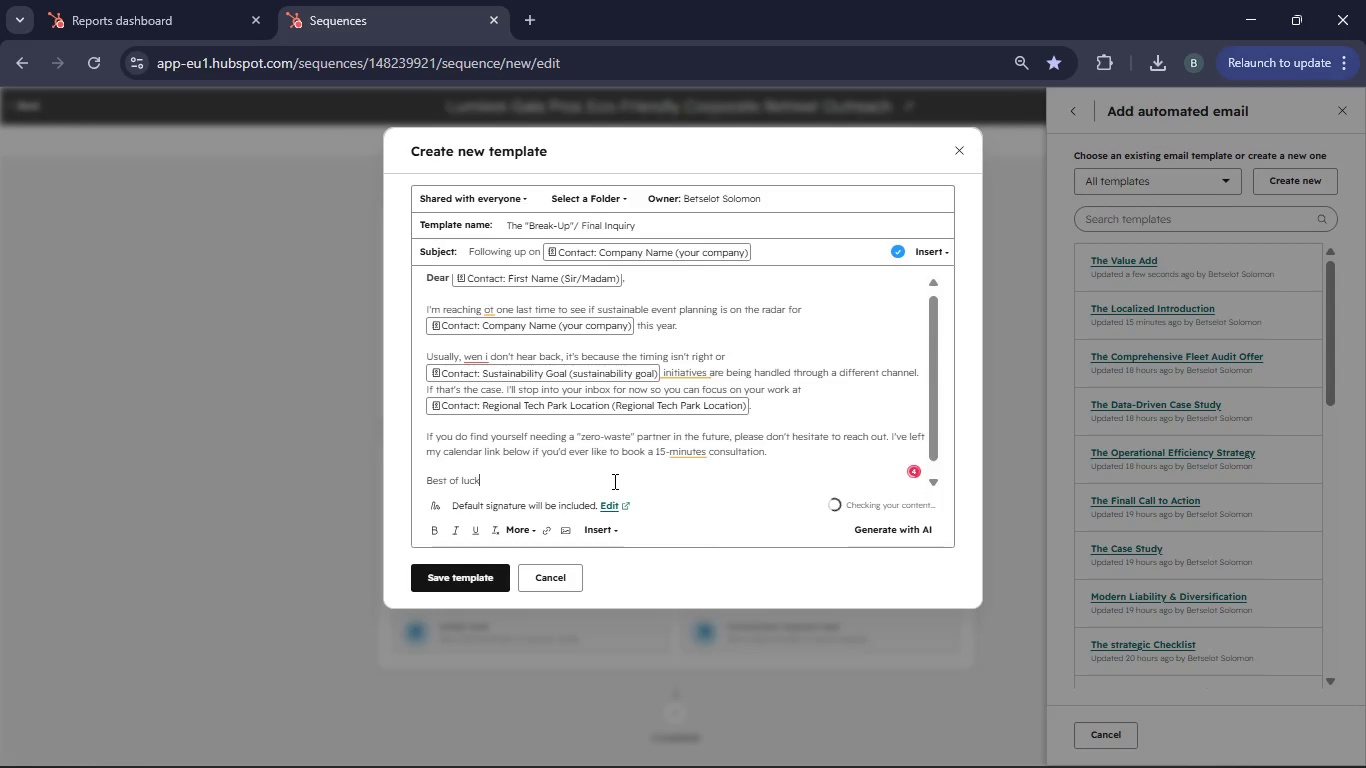 
key(Enter)
 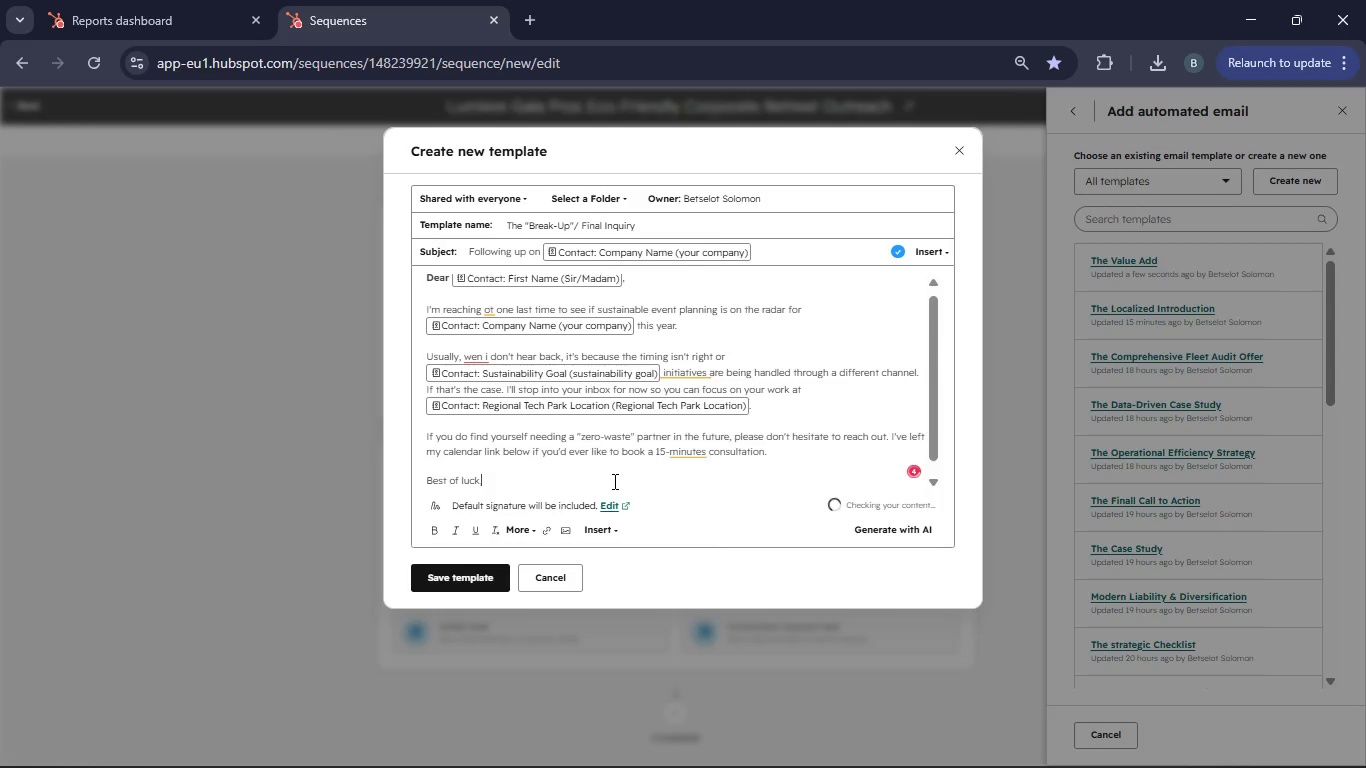 
type(The )
 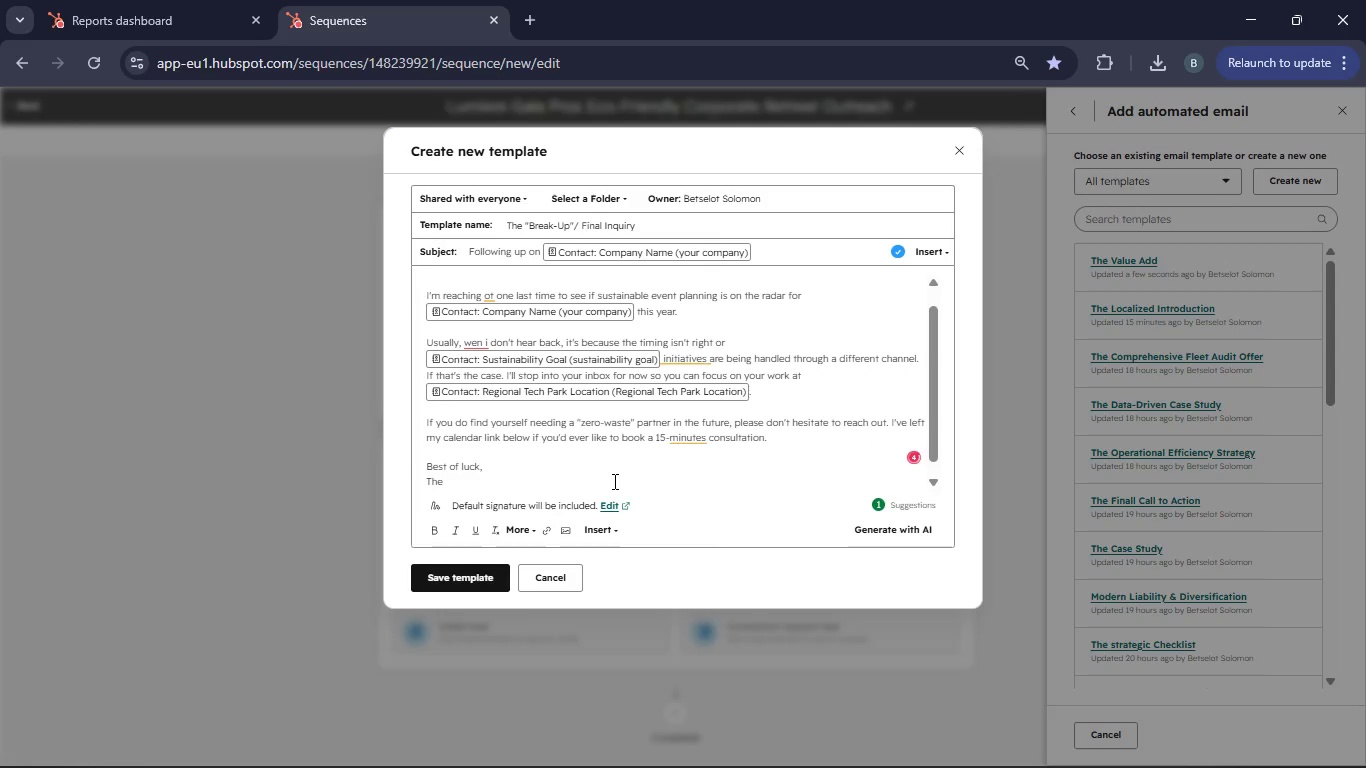 
type( )
key(Backspace)
type(Lumiere ala Pros)
 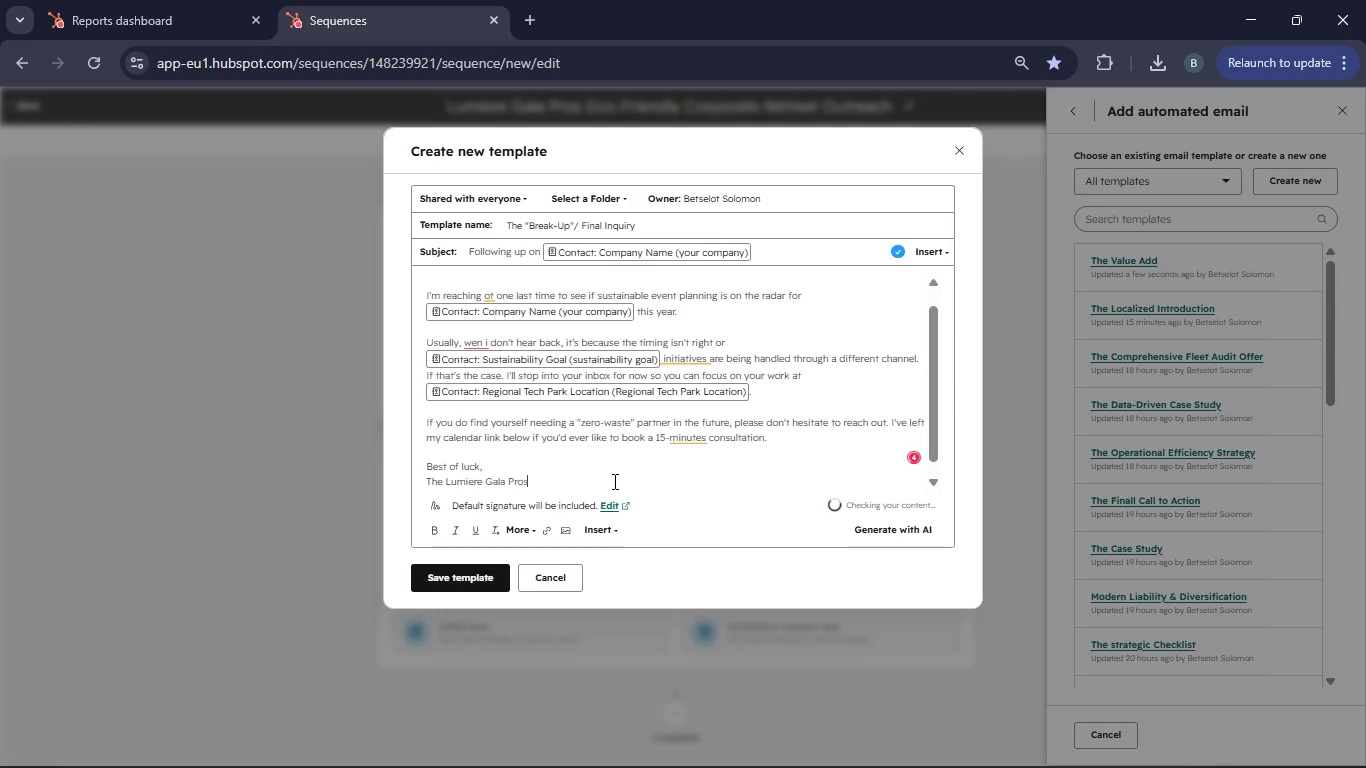 
hold_key(key=G, duration=0.31)
 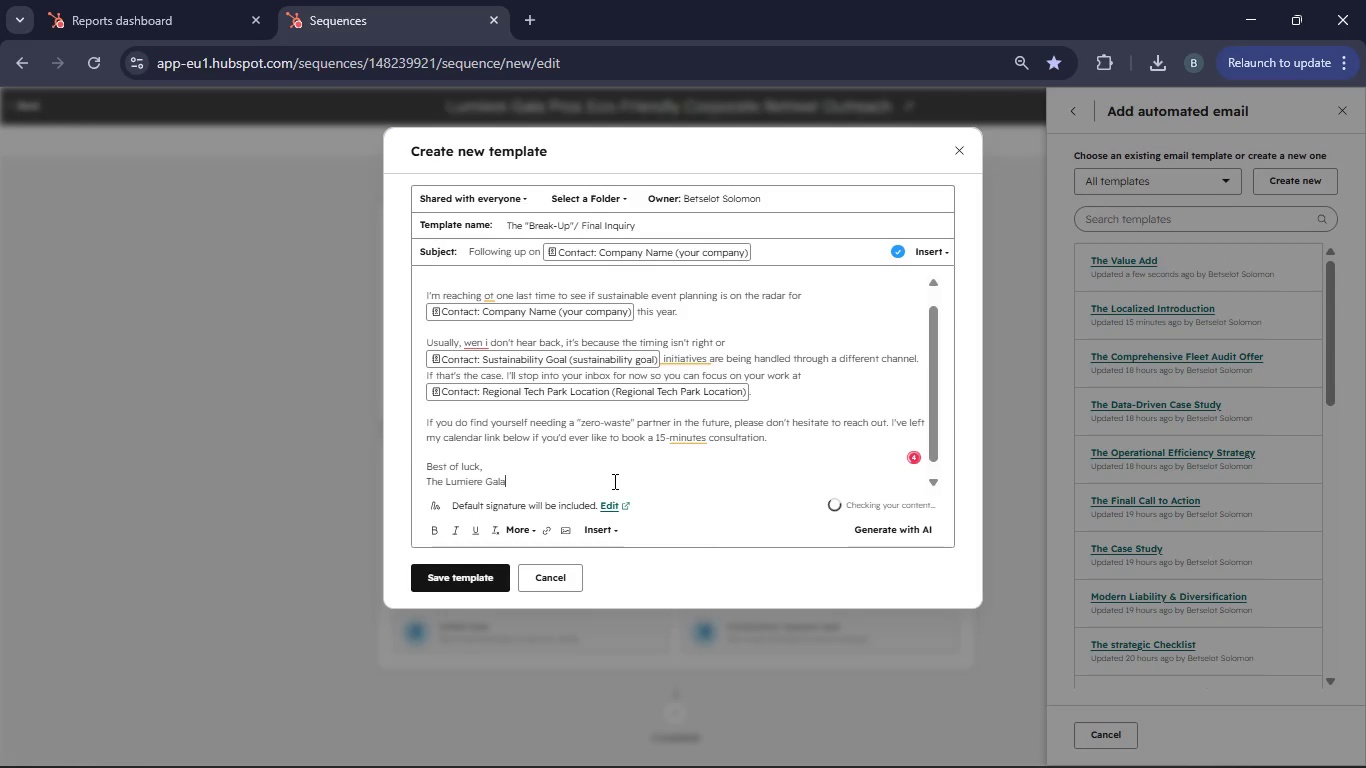 
left_click_drag(start_coordinate=[545, 483], to_coordinate=[426, 471])
 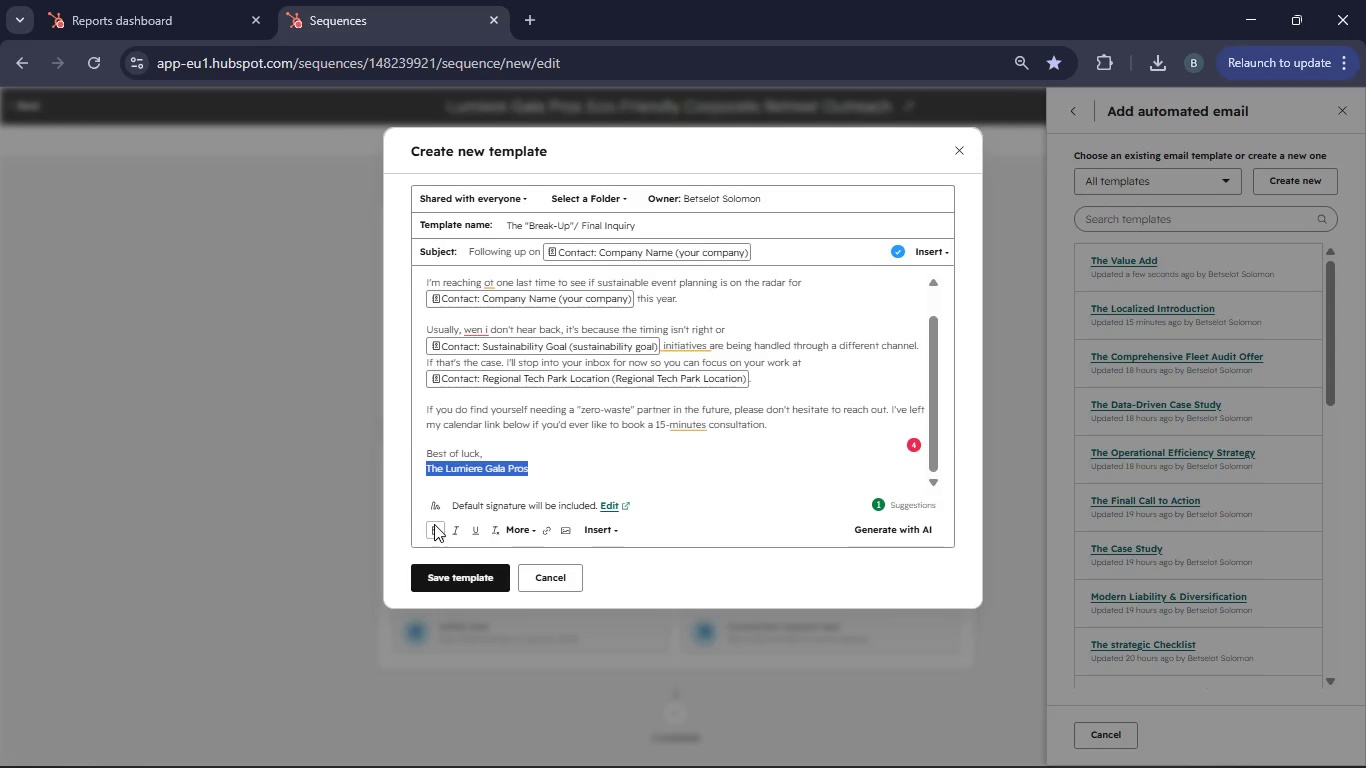 
left_click([434, 524])
 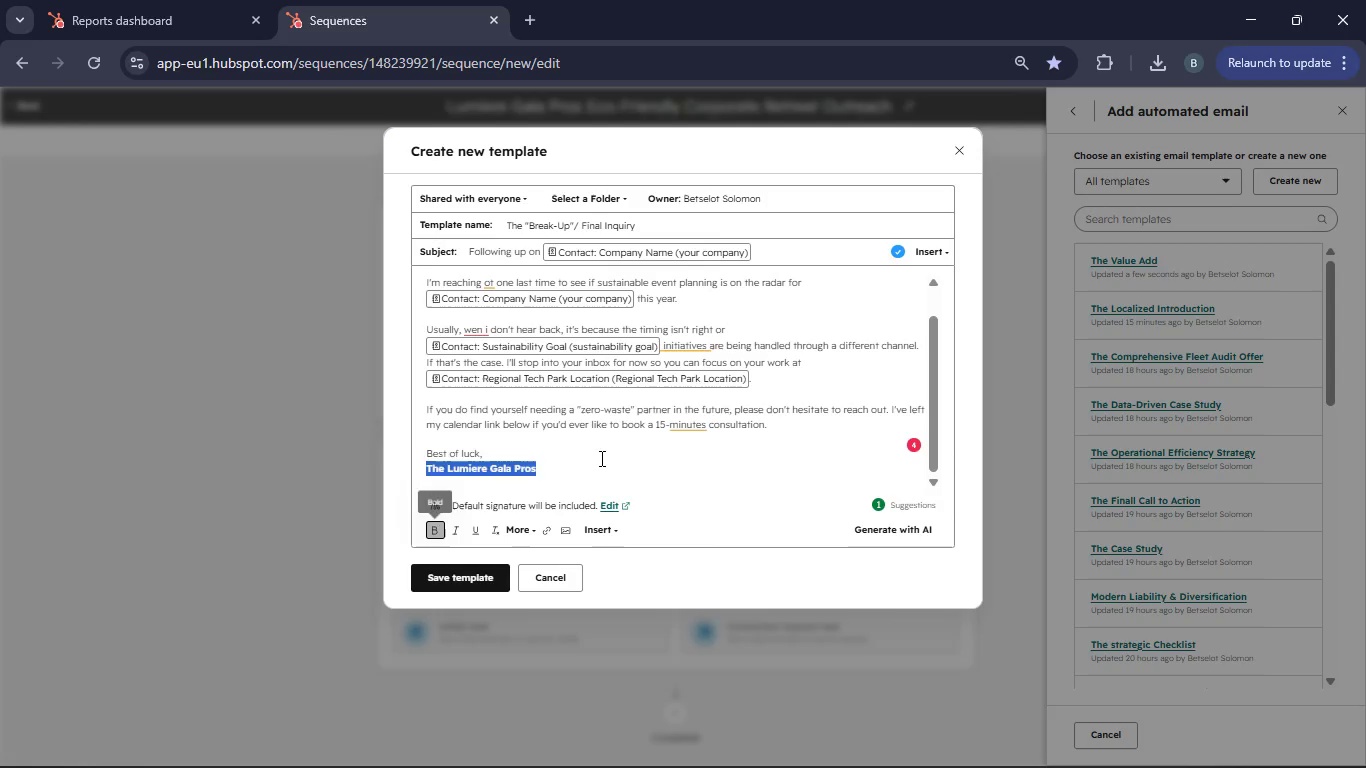 
left_click([601, 458])
 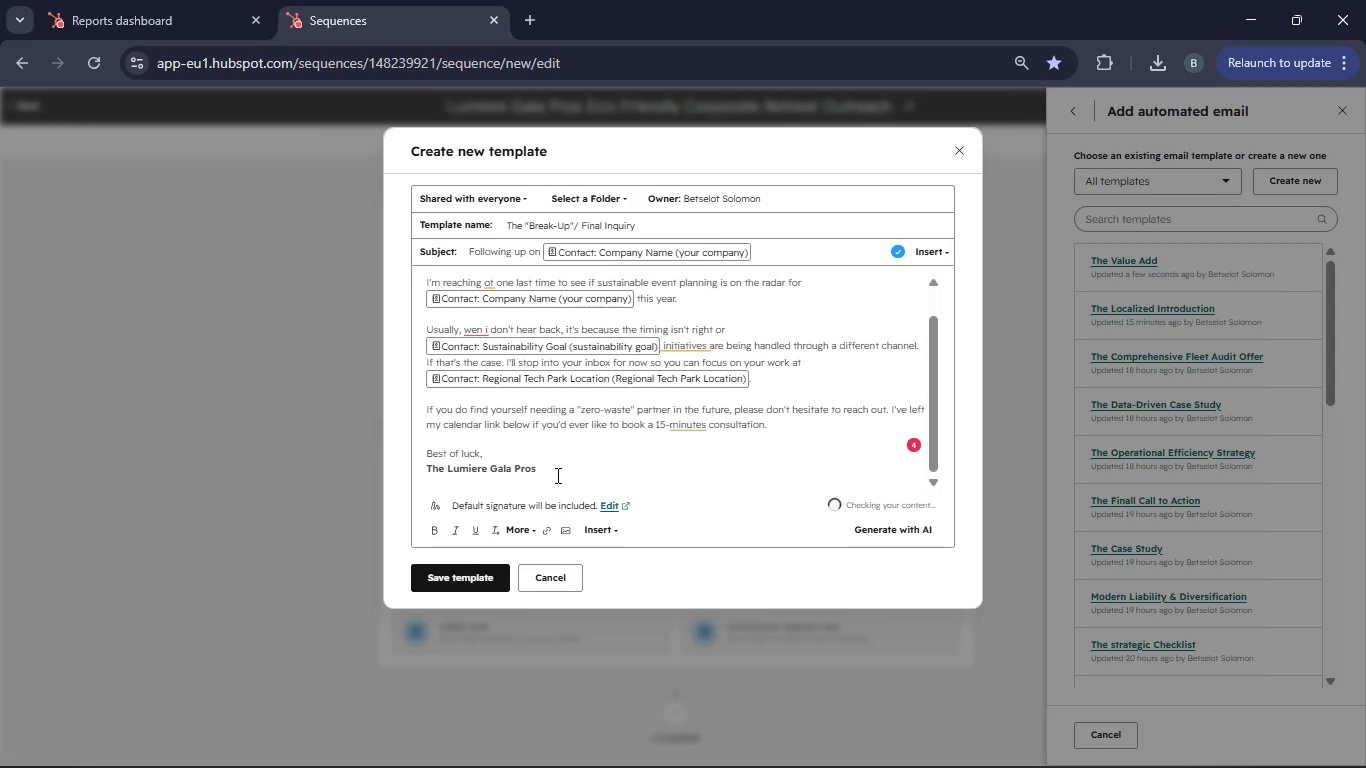 
left_click_drag(start_coordinate=[556, 475], to_coordinate=[424, 279])
 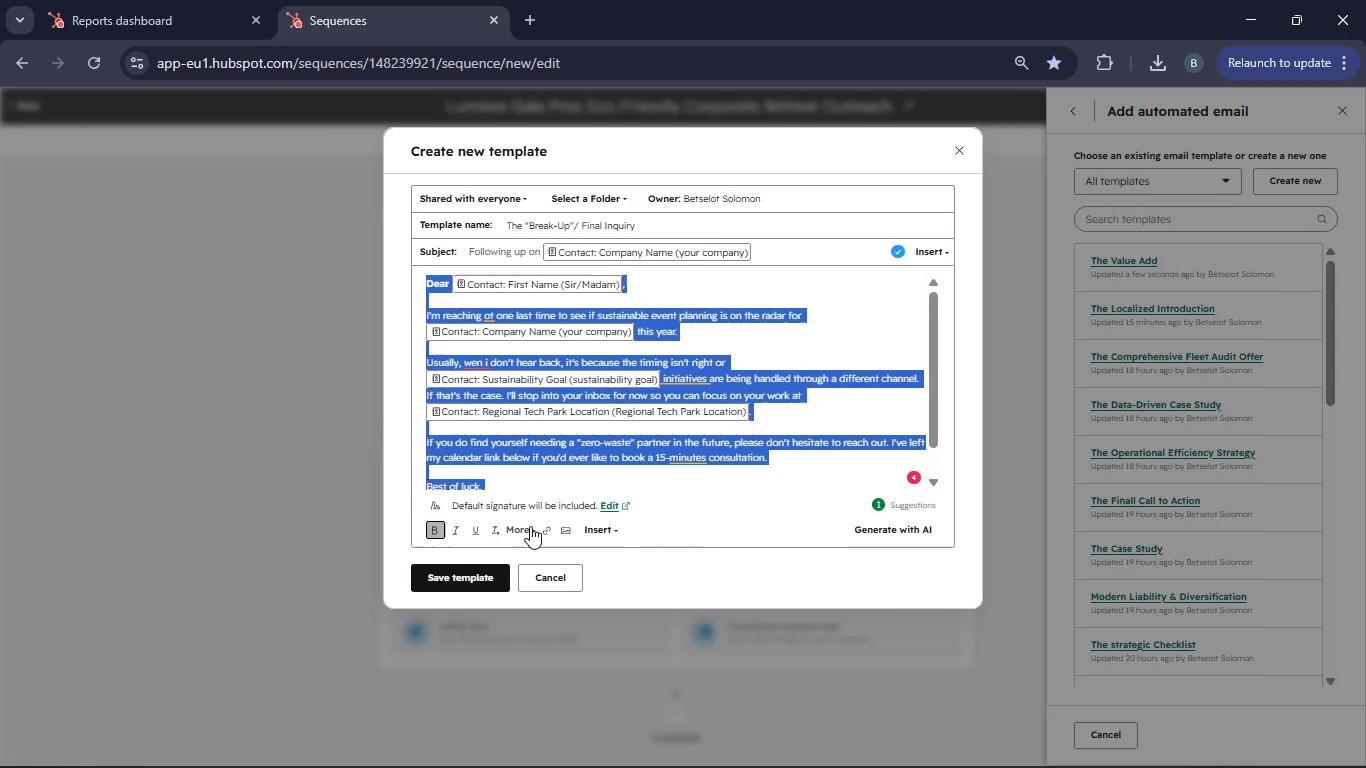 
left_click([530, 526])
 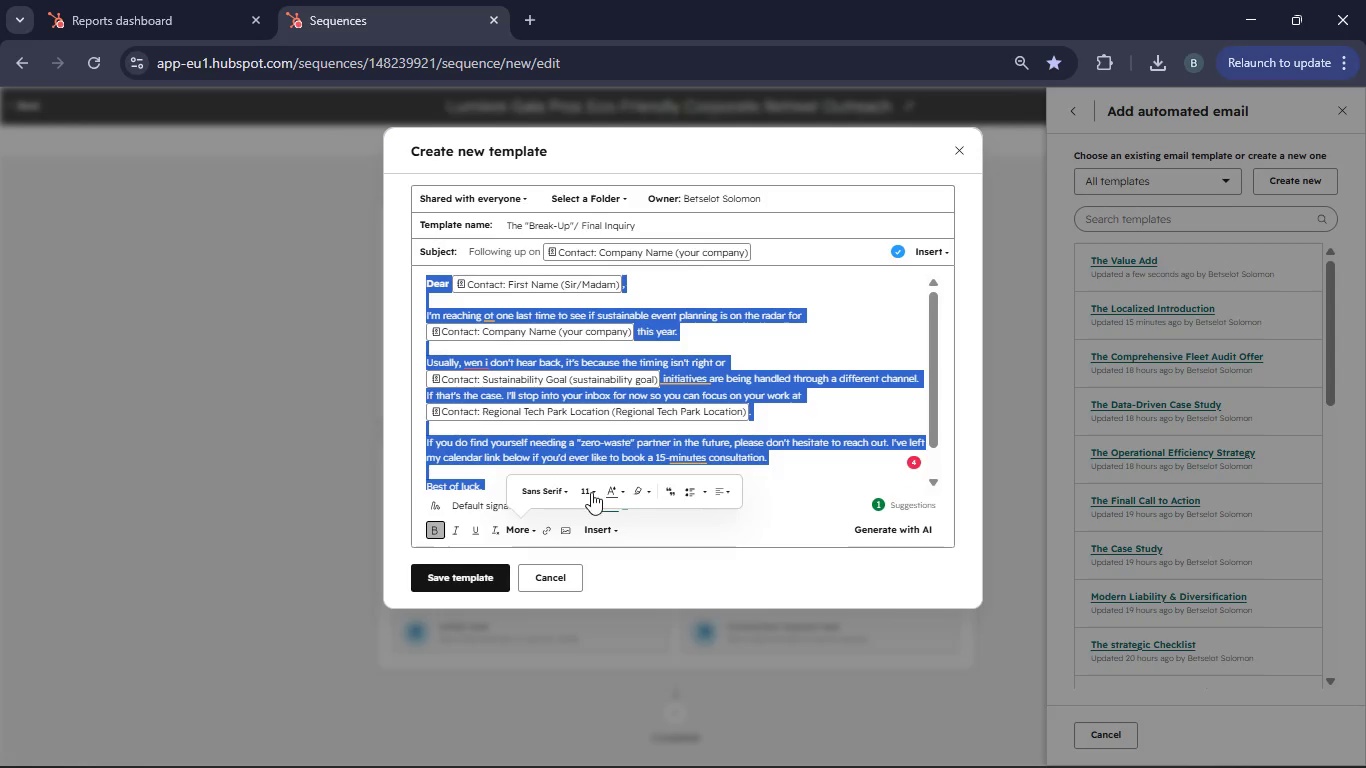 
left_click([591, 491])
 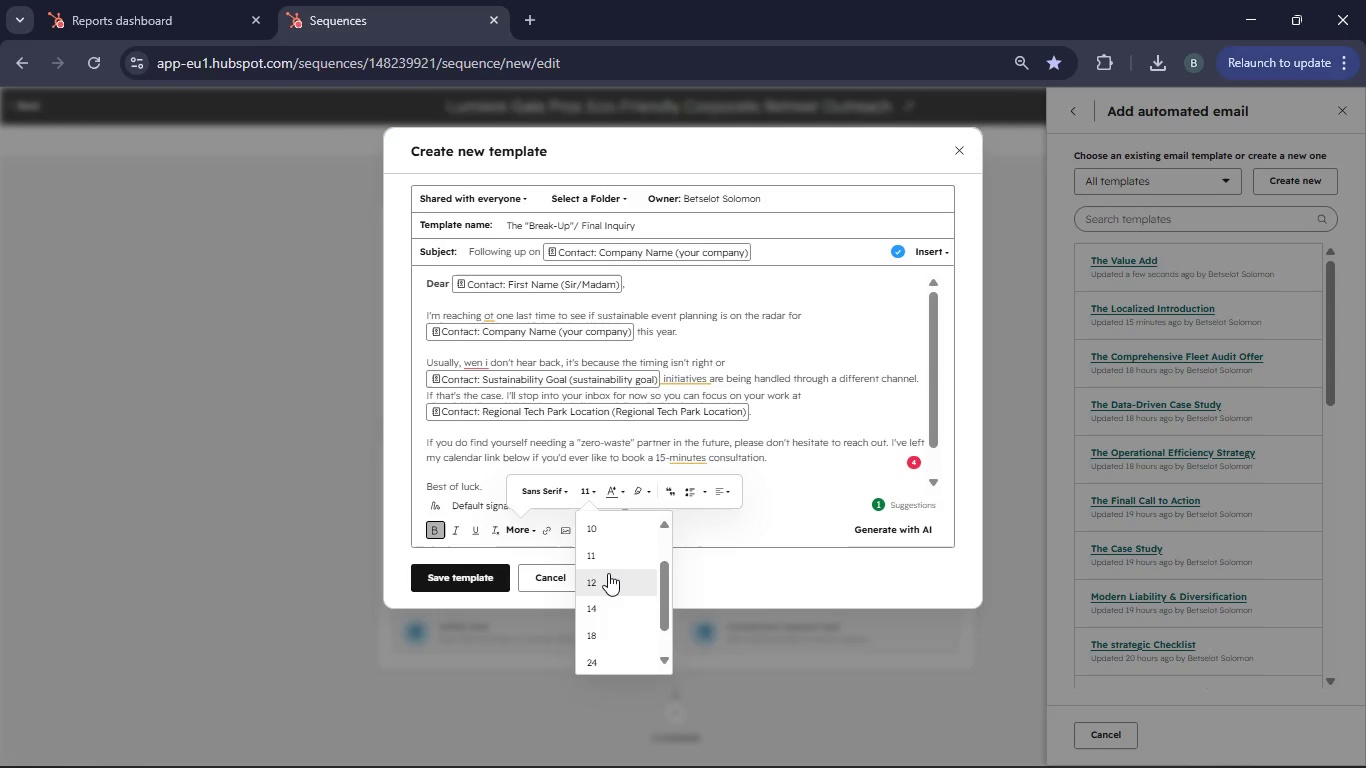 
left_click([607, 575])
 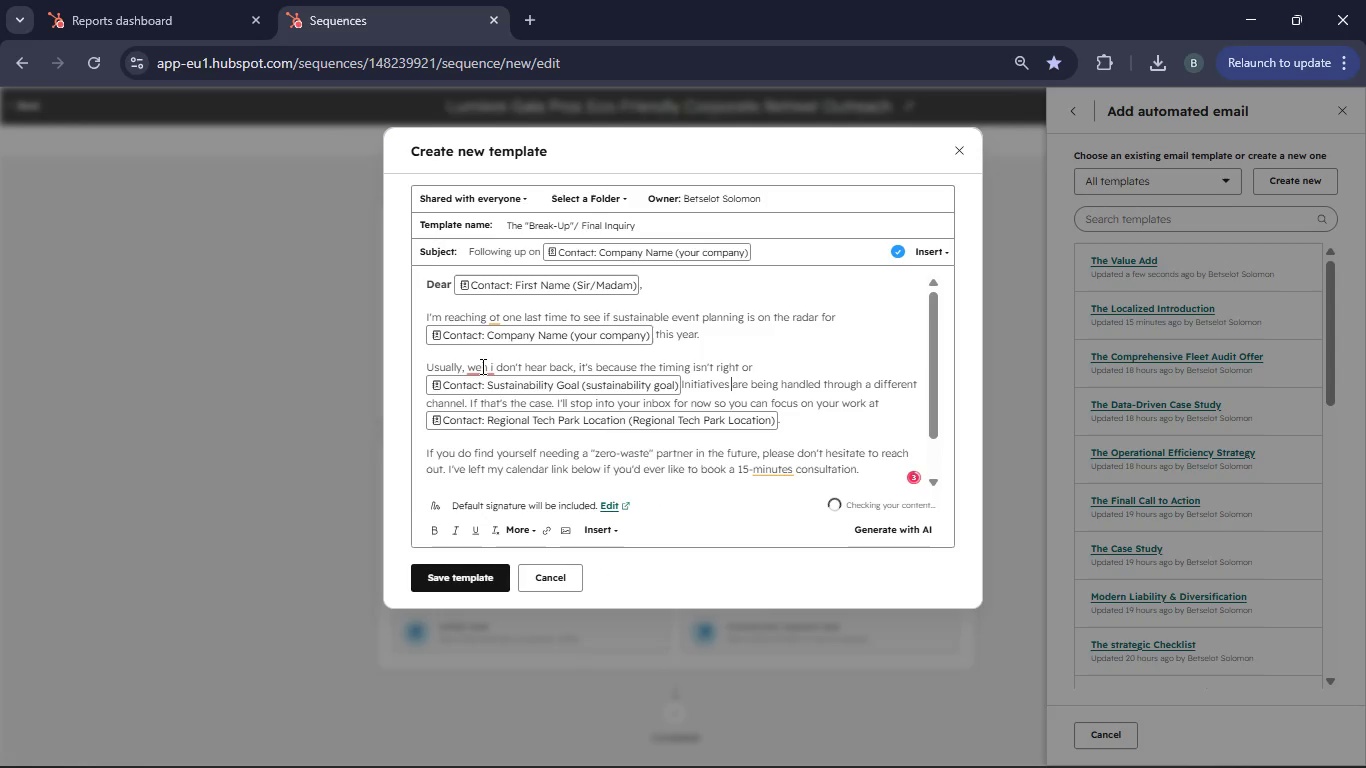 
wait(5.66)
 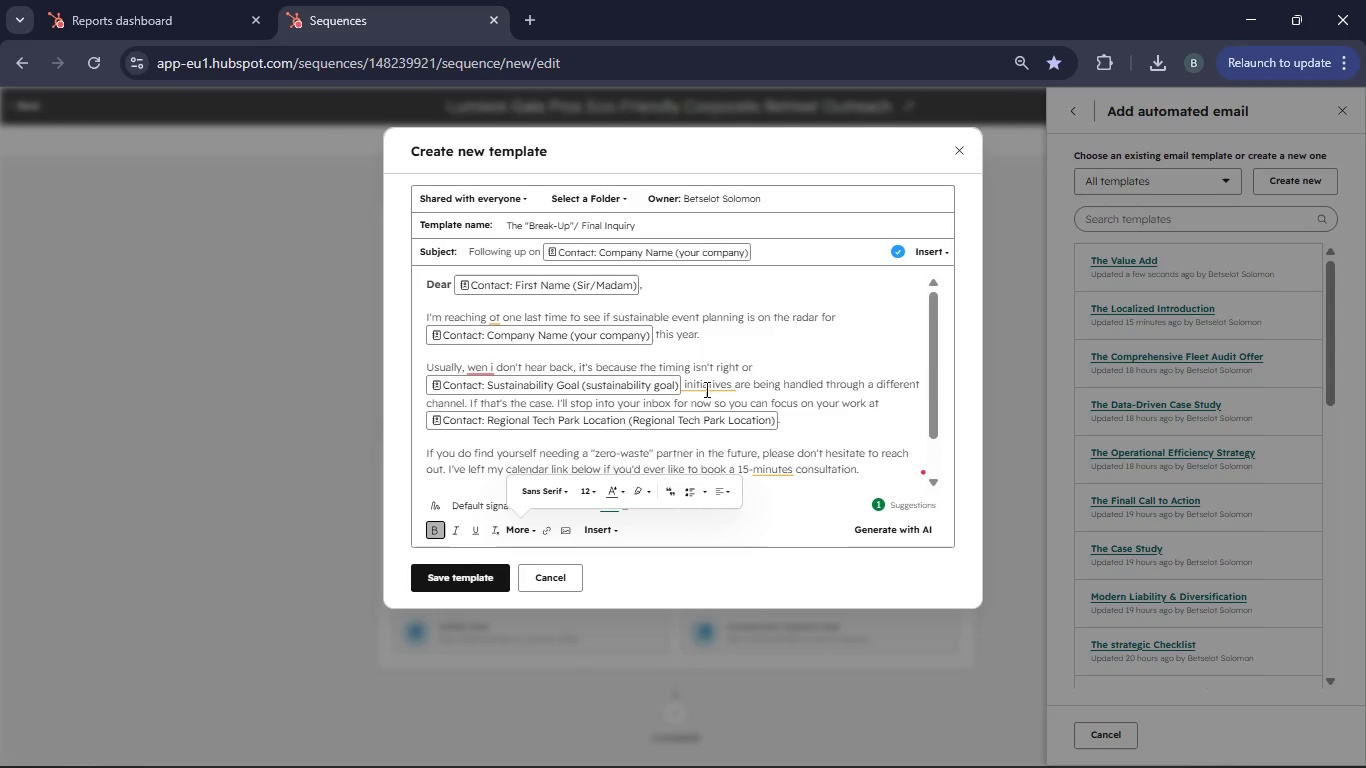 
left_click([496, 448])
 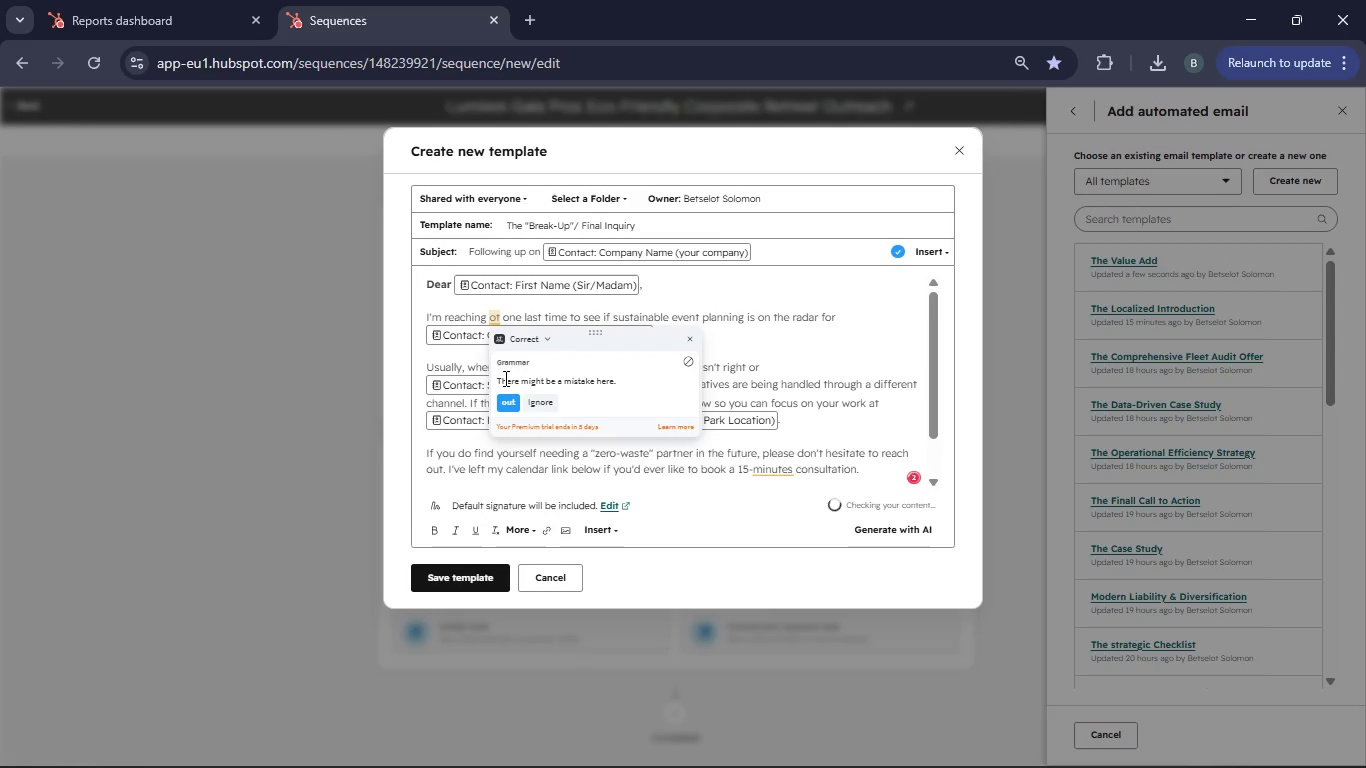 
left_click([505, 401])
 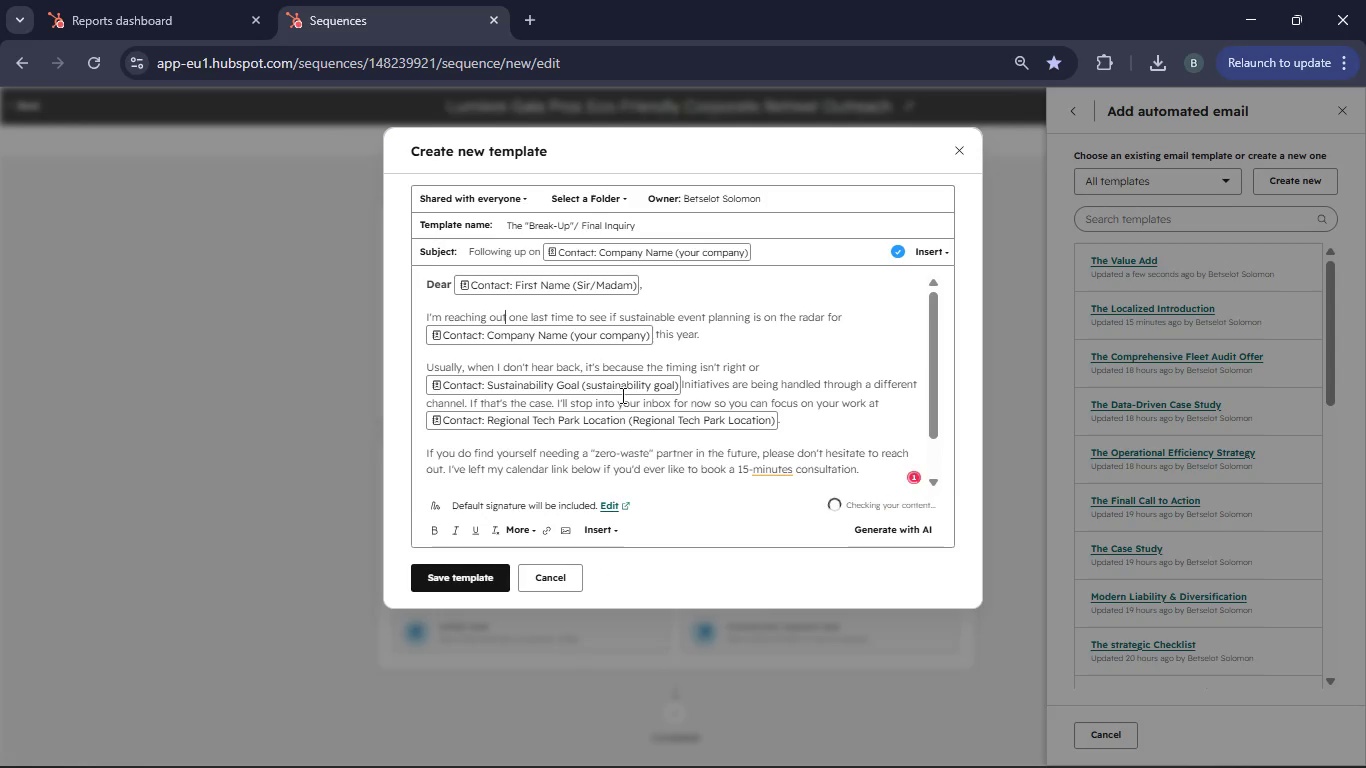 
scroll: coordinate [621, 395], scroll_direction: down, amount: 1.0
 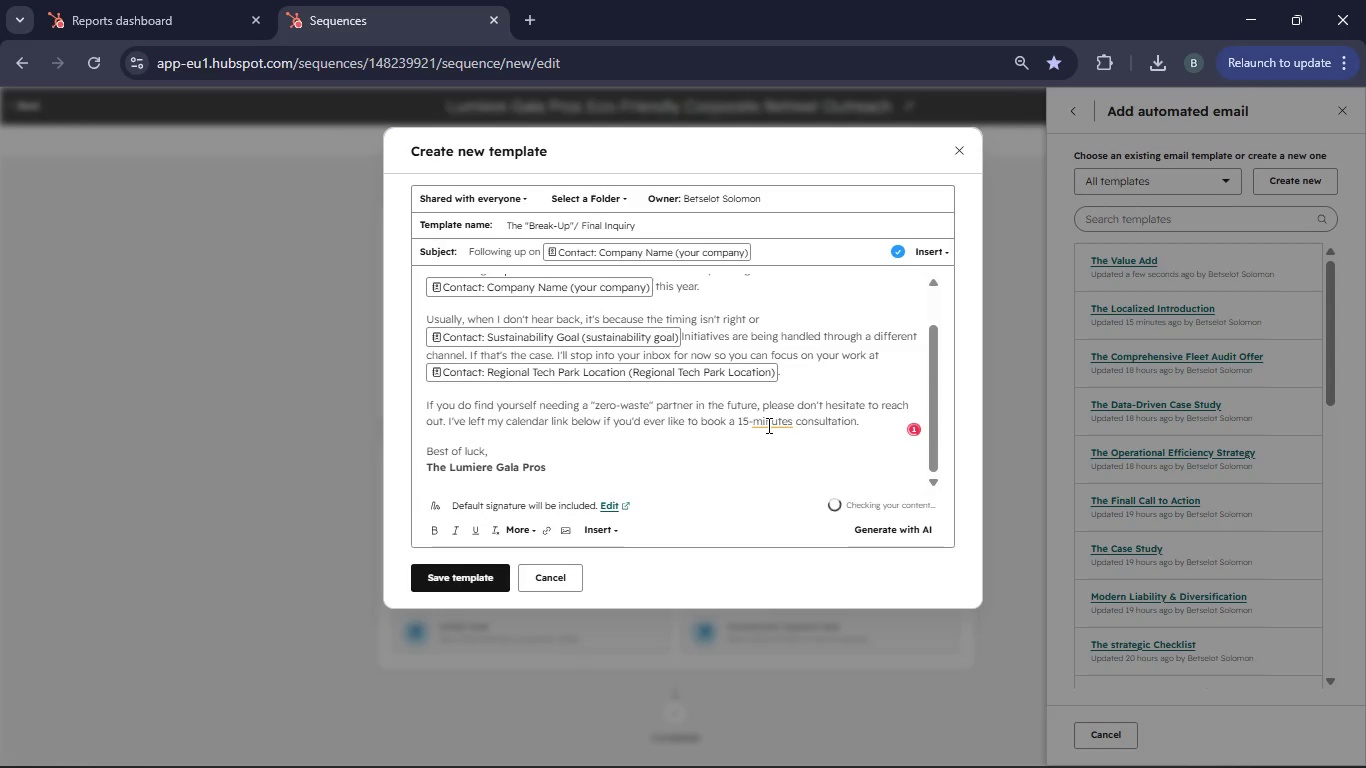 
left_click([767, 425])
 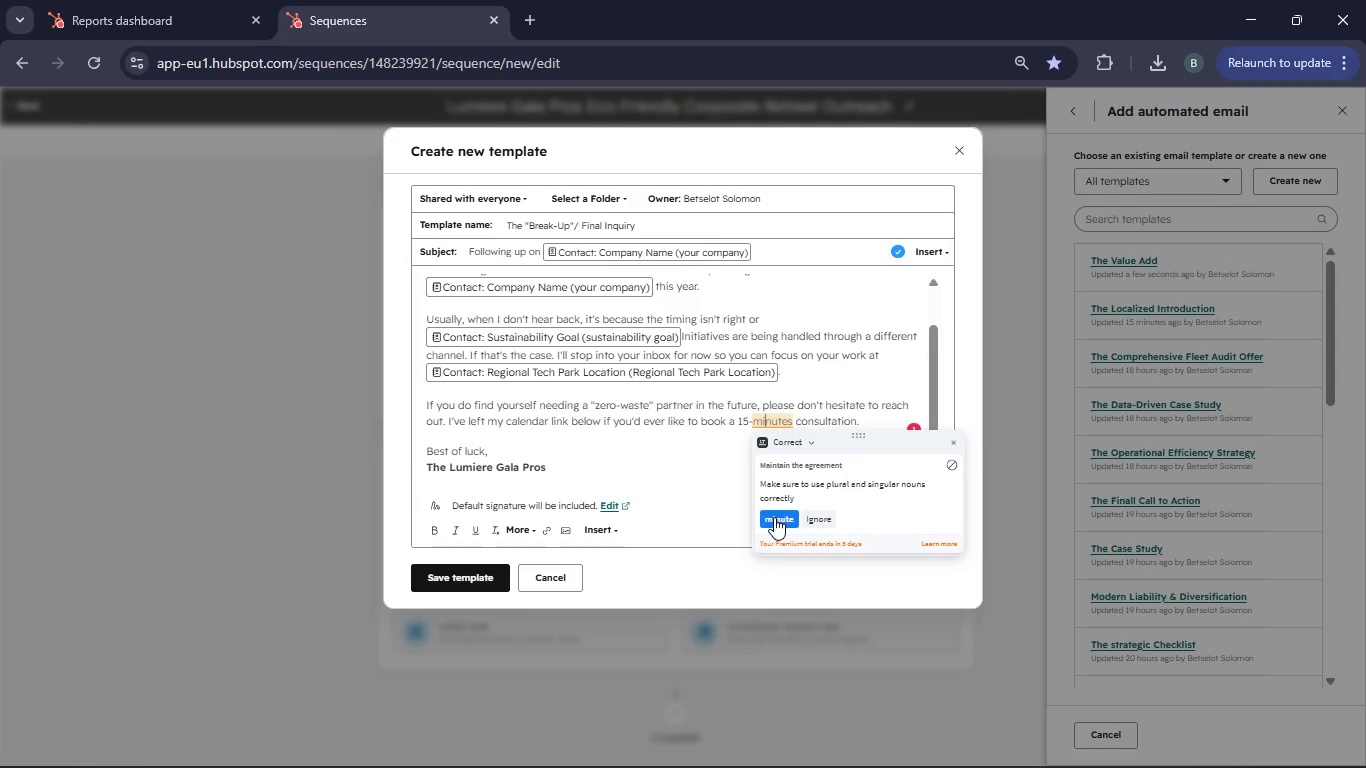 
left_click([774, 517])
 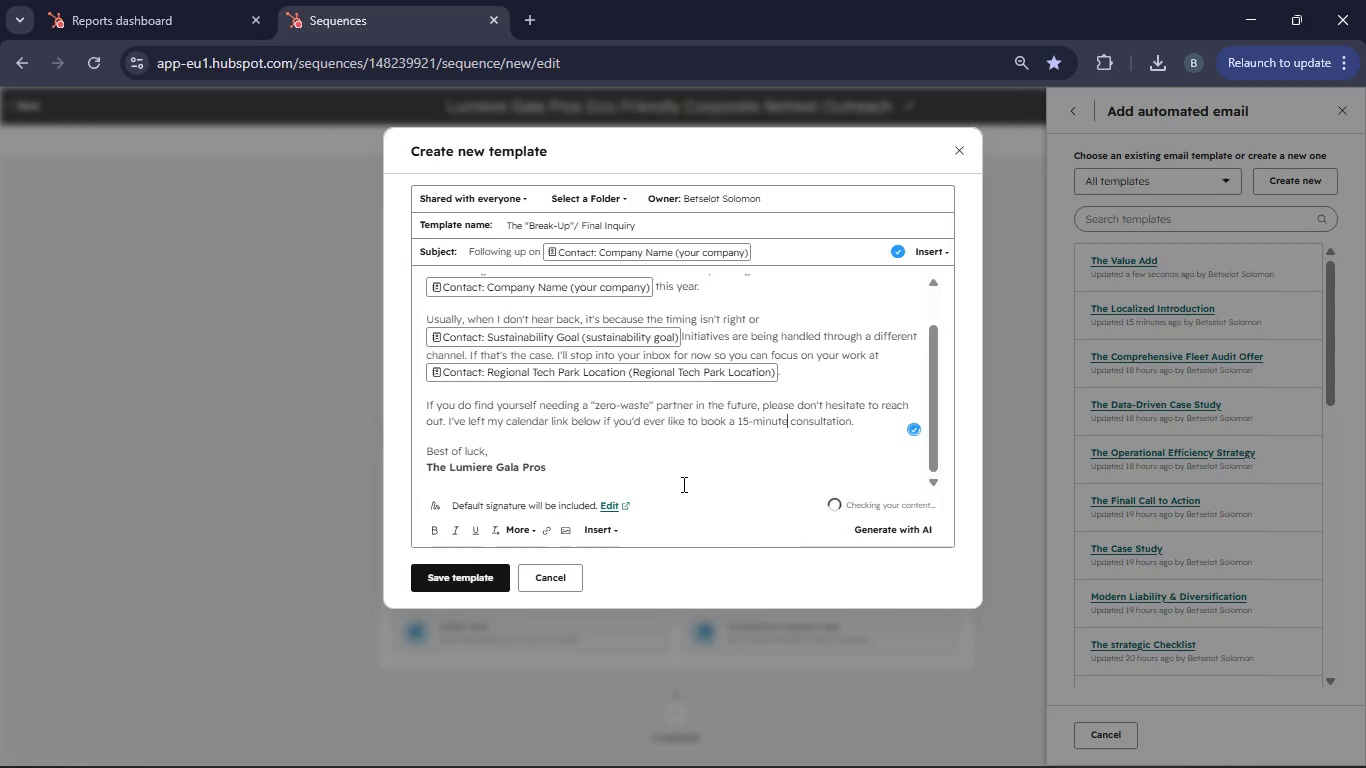 
scroll: coordinate [682, 484], scroll_direction: up, amount: 3.0
 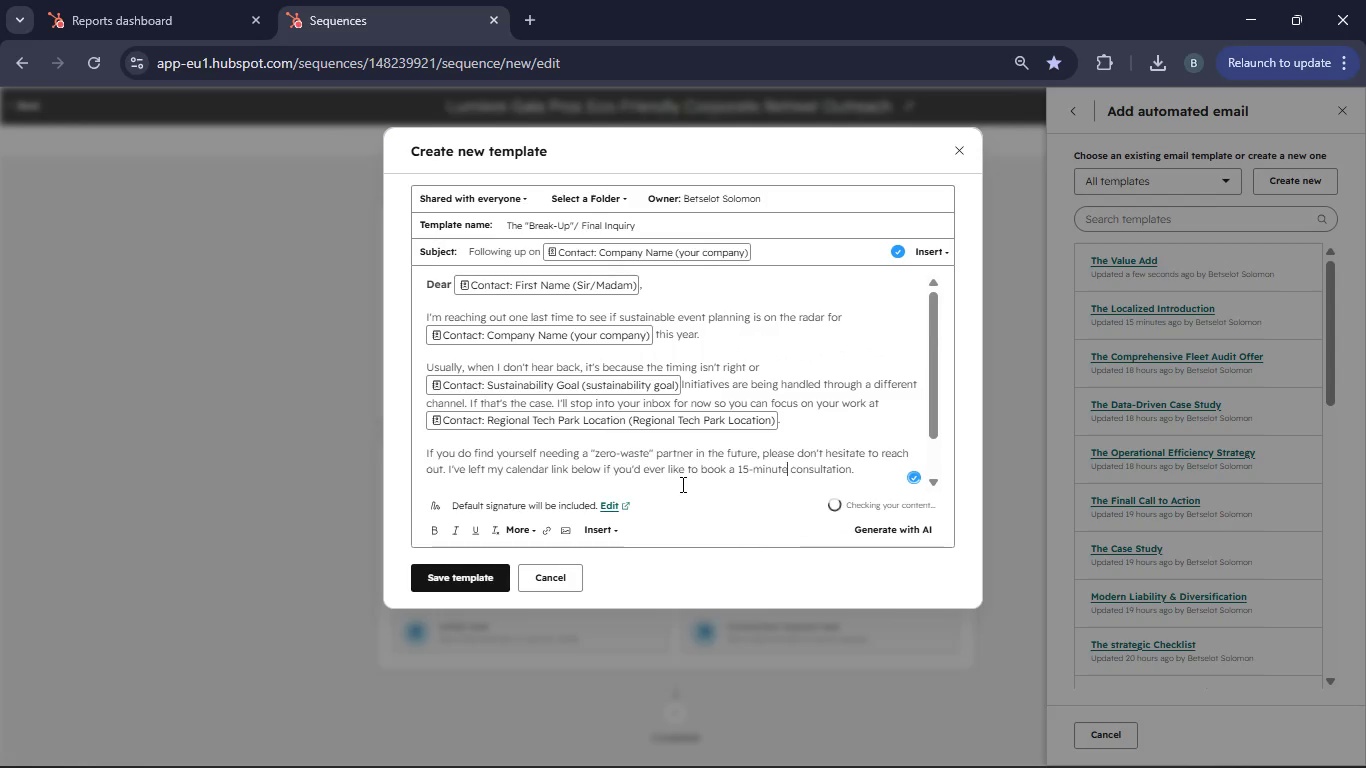 
scroll: coordinate [589, 473], scroll_direction: down, amount: 5.0
 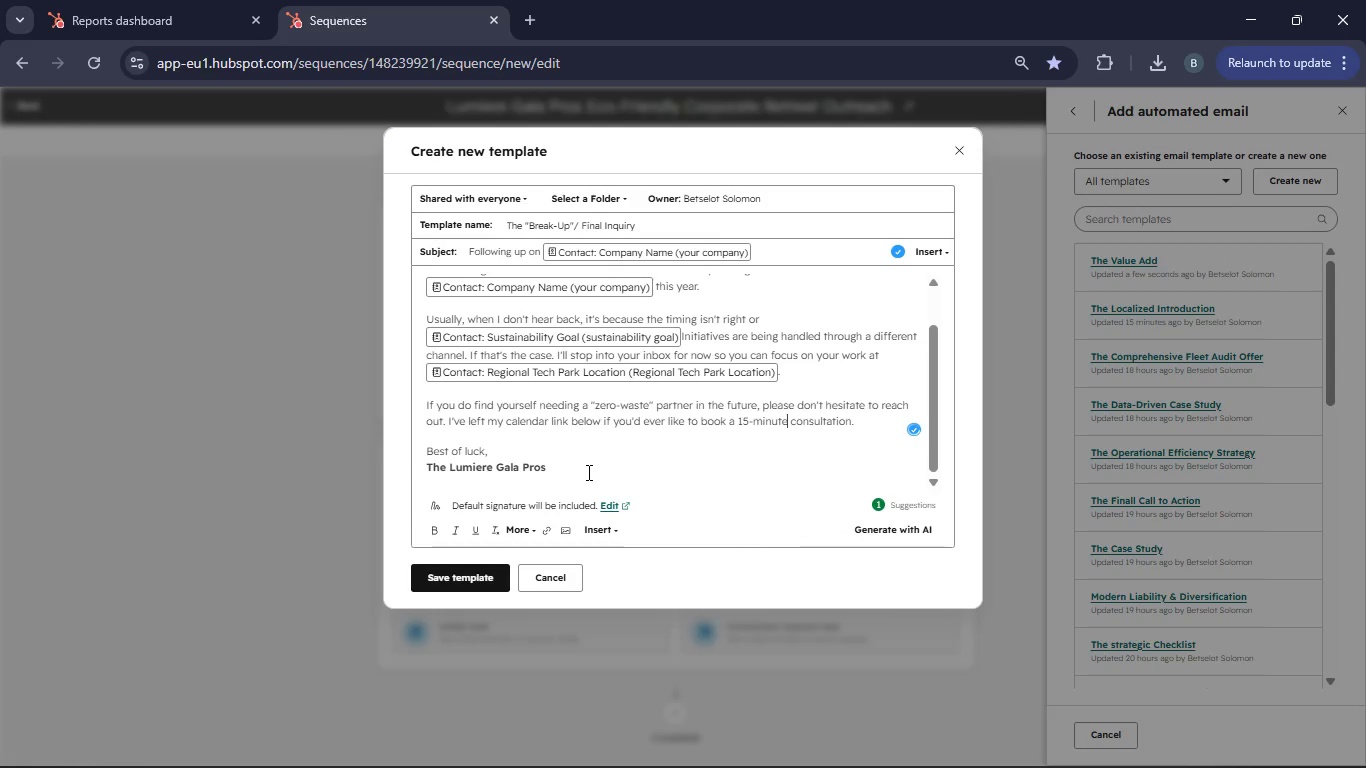 
scroll: coordinate [587, 472], scroll_direction: up, amount: 5.0
 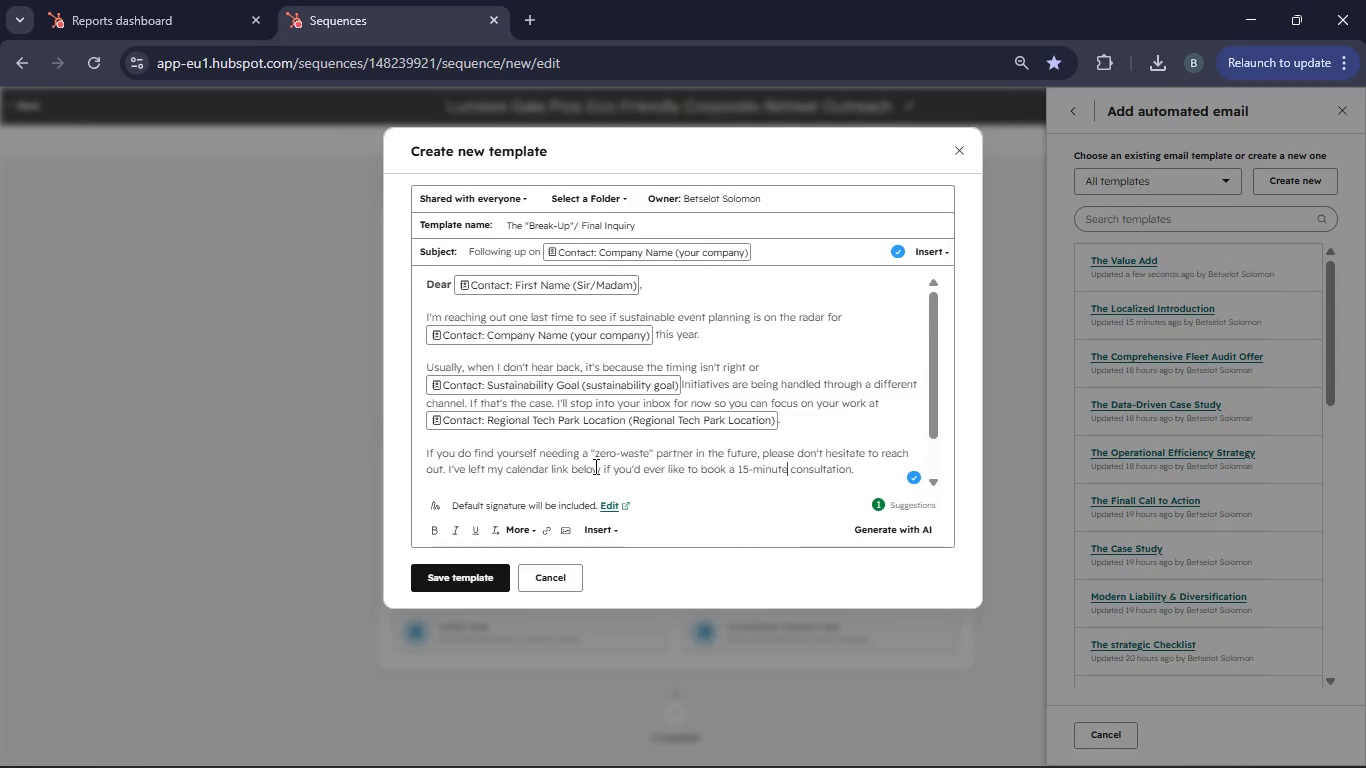 
scroll: coordinate [604, 470], scroll_direction: down, amount: 4.0
 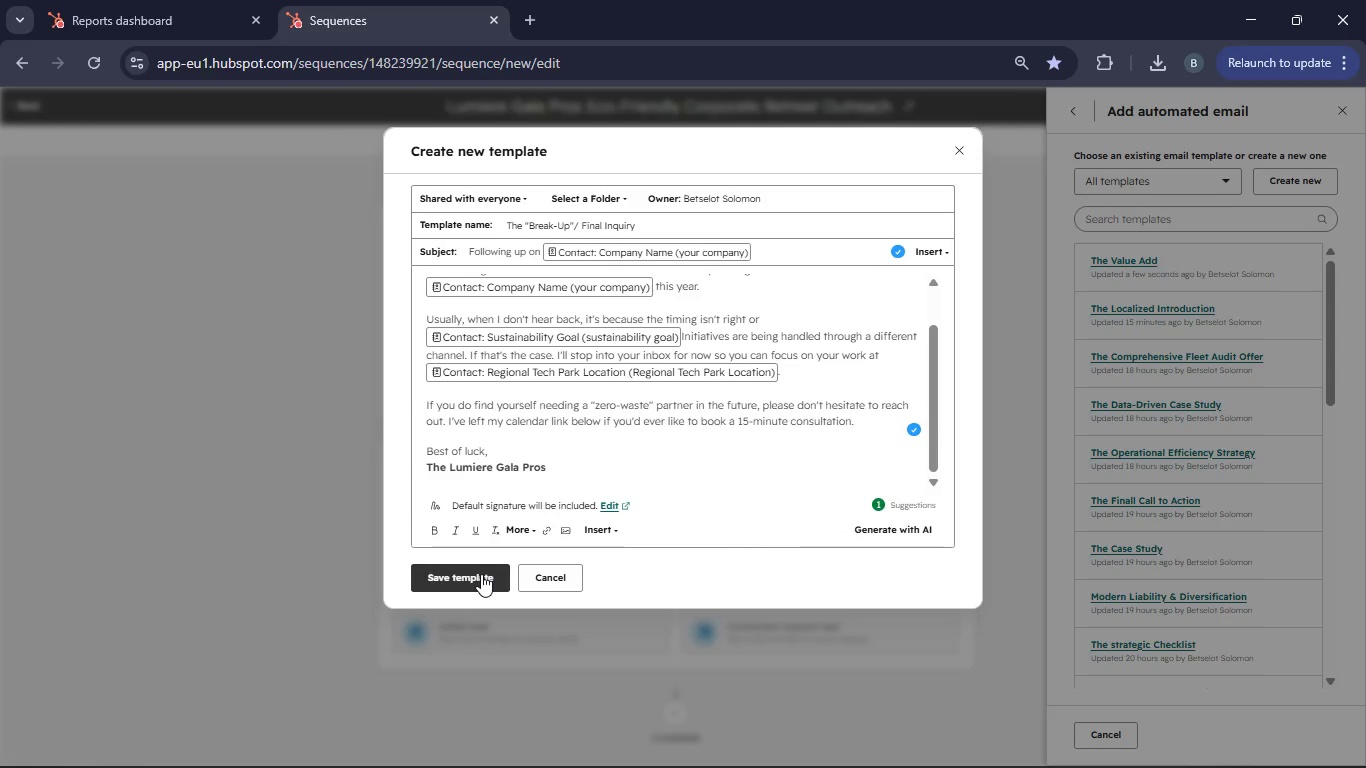 
left_click([481, 574])
 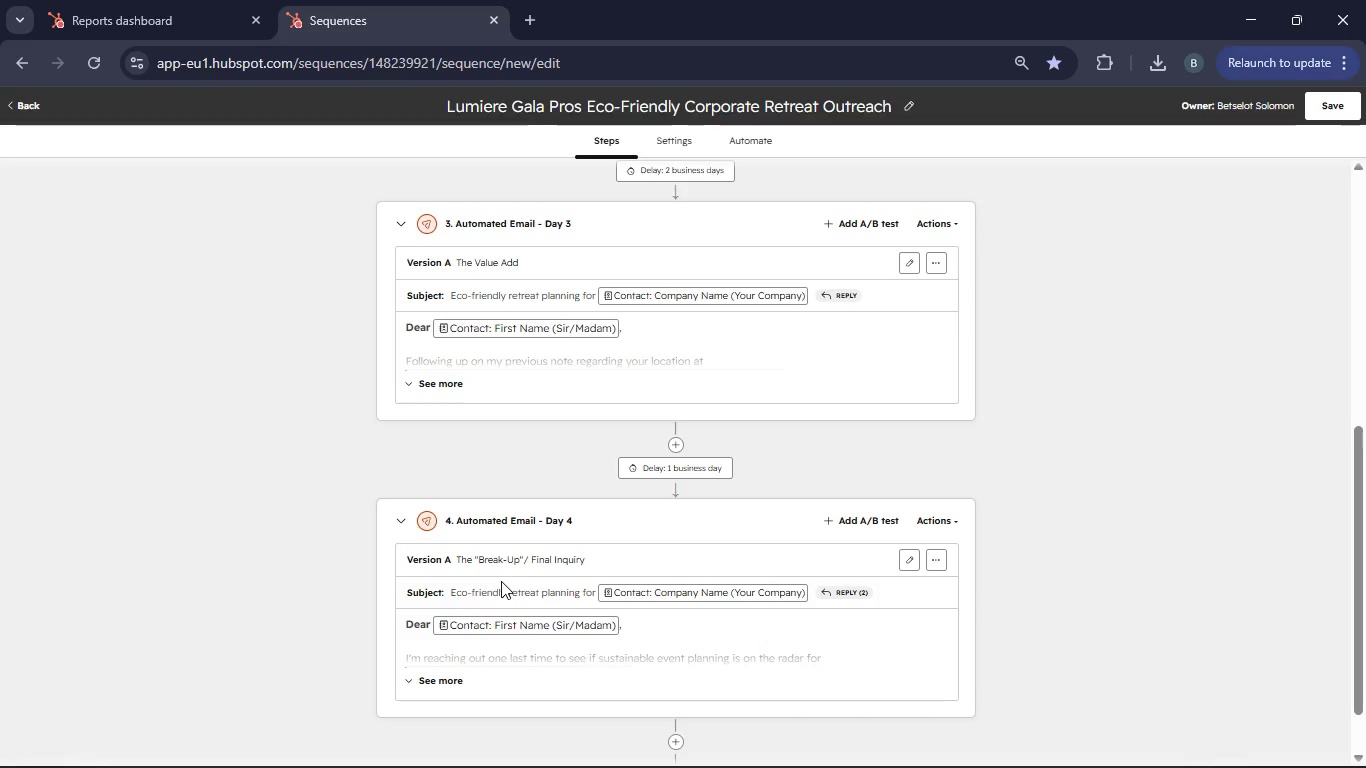 
wait(7.94)
 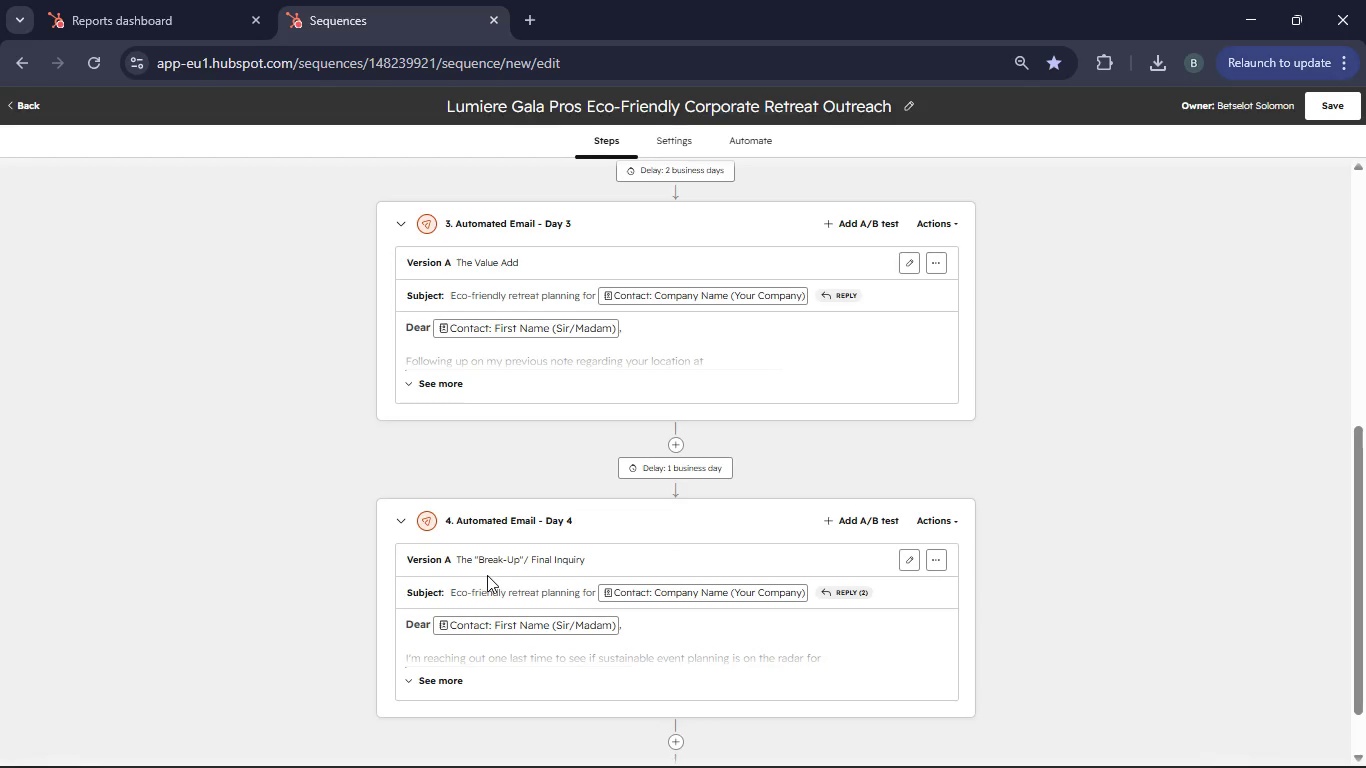 
scroll: coordinate [576, 582], scroll_direction: down, amount: 4.0
 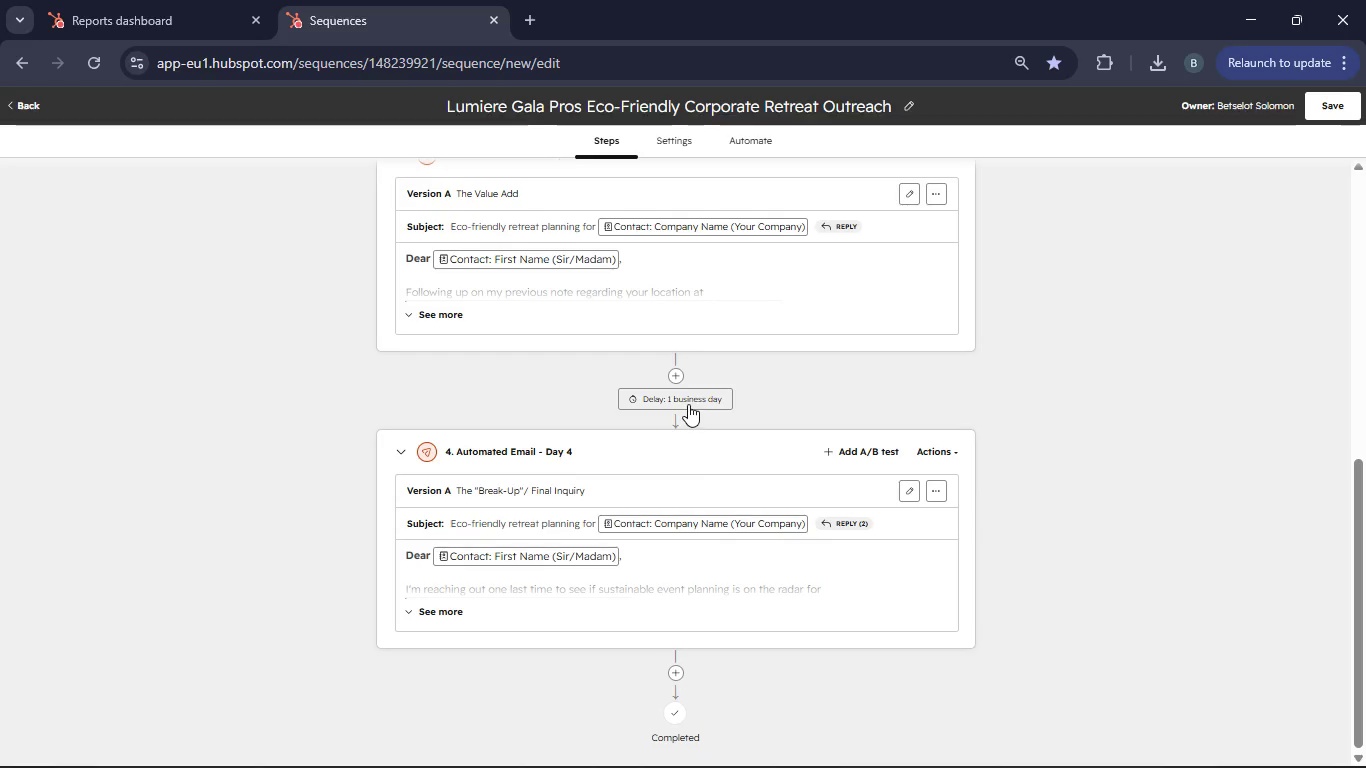 
left_click([688, 404])
 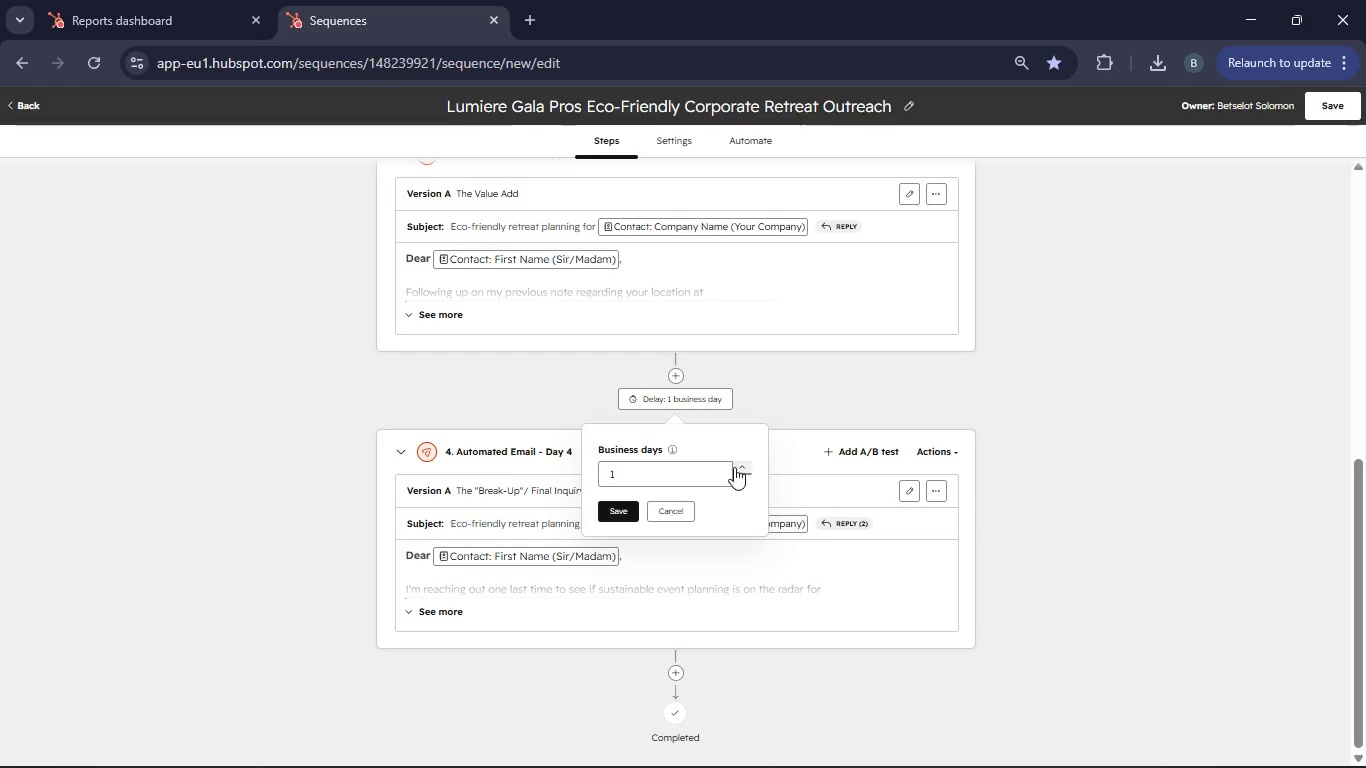 
left_click([735, 467])
 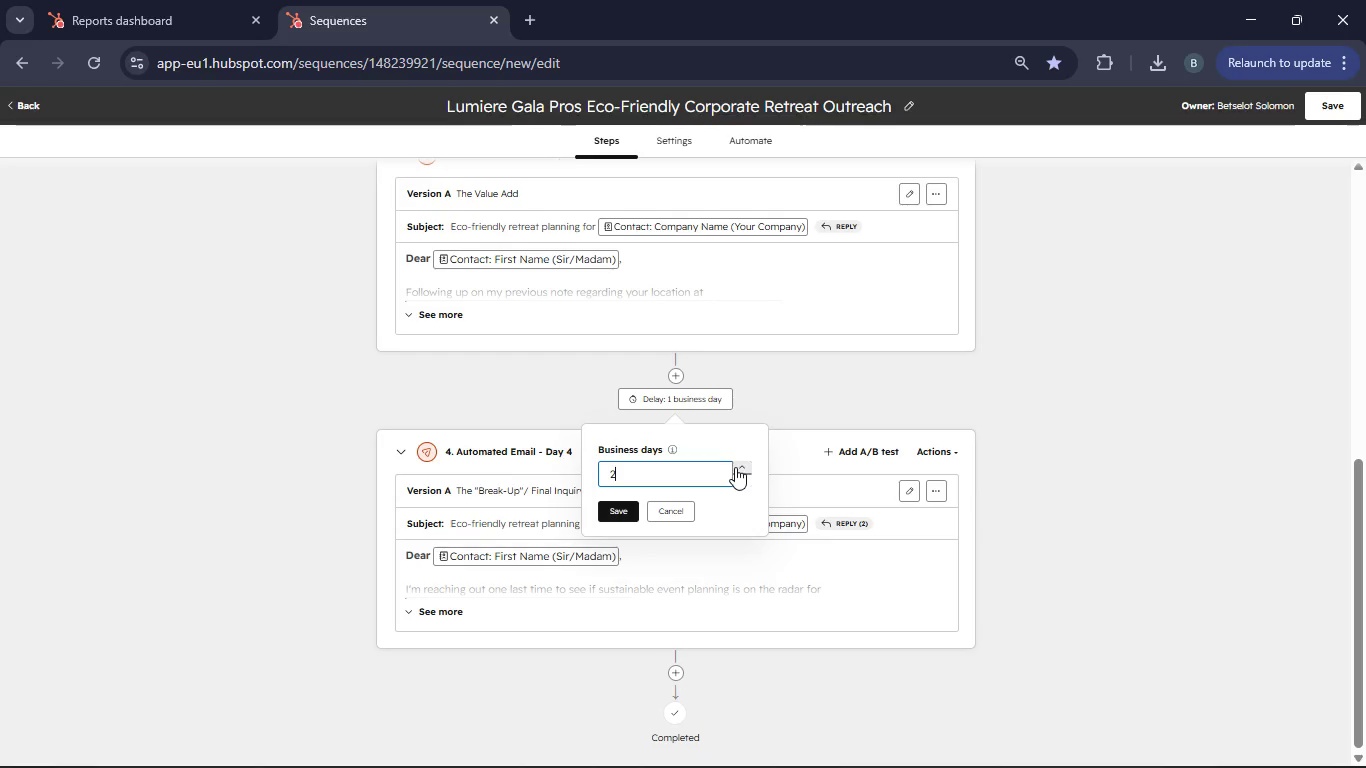 
double_click([735, 467])
 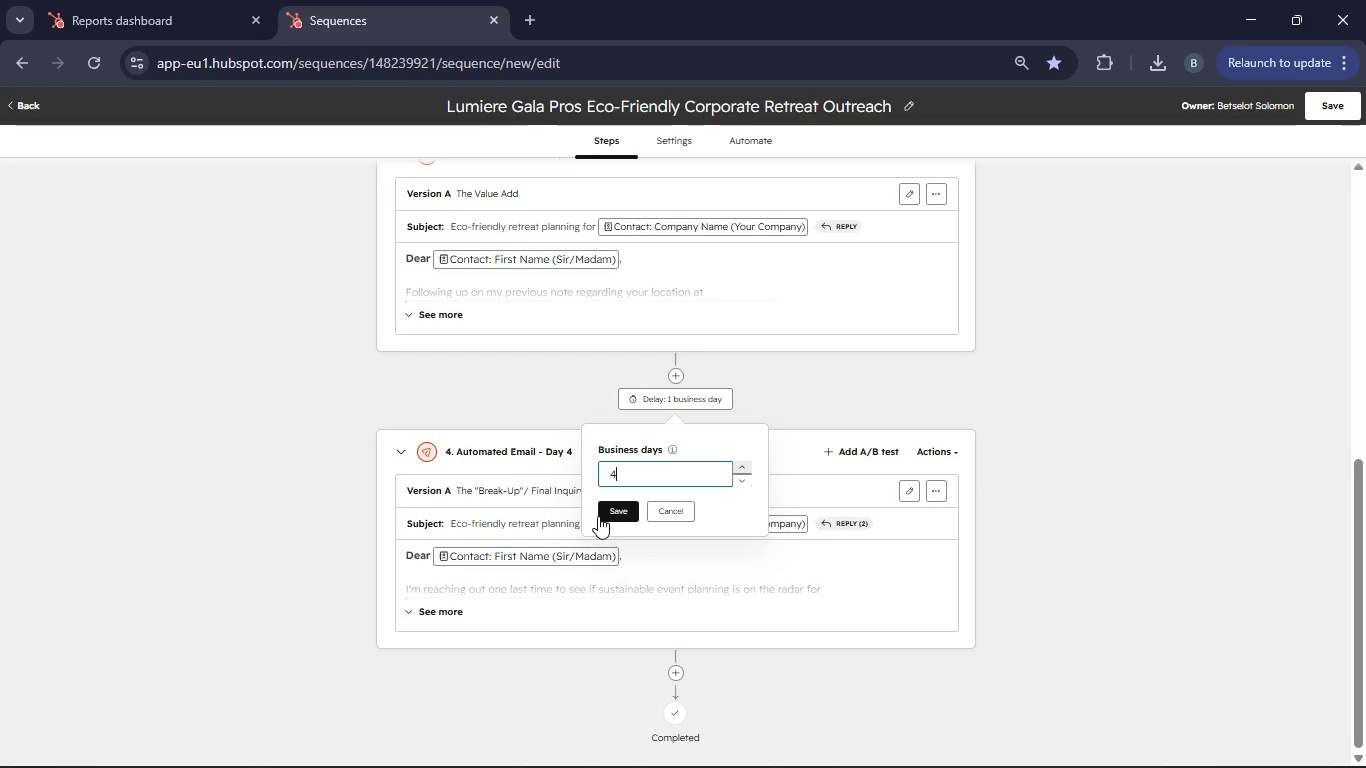 
left_click([614, 510])
 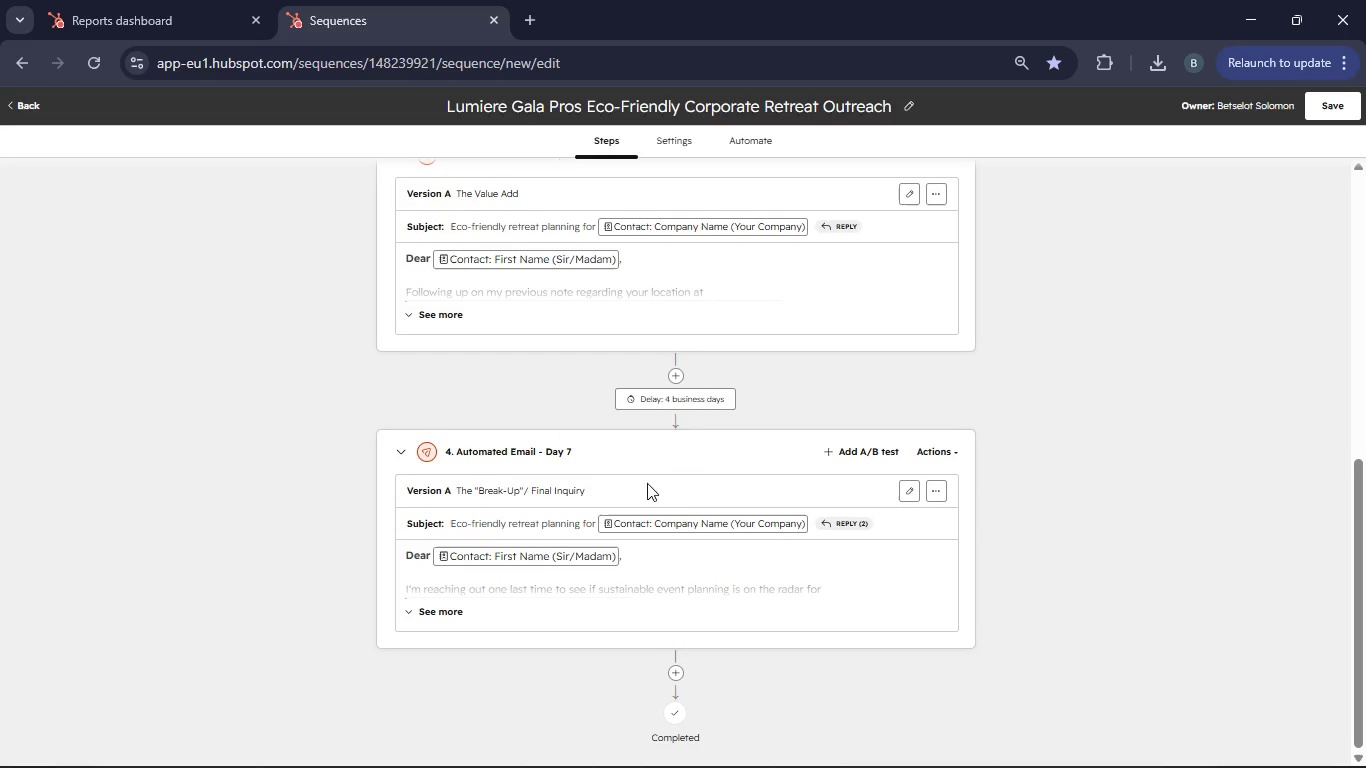 
scroll: coordinate [712, 511], scroll_direction: up, amount: 3.0
 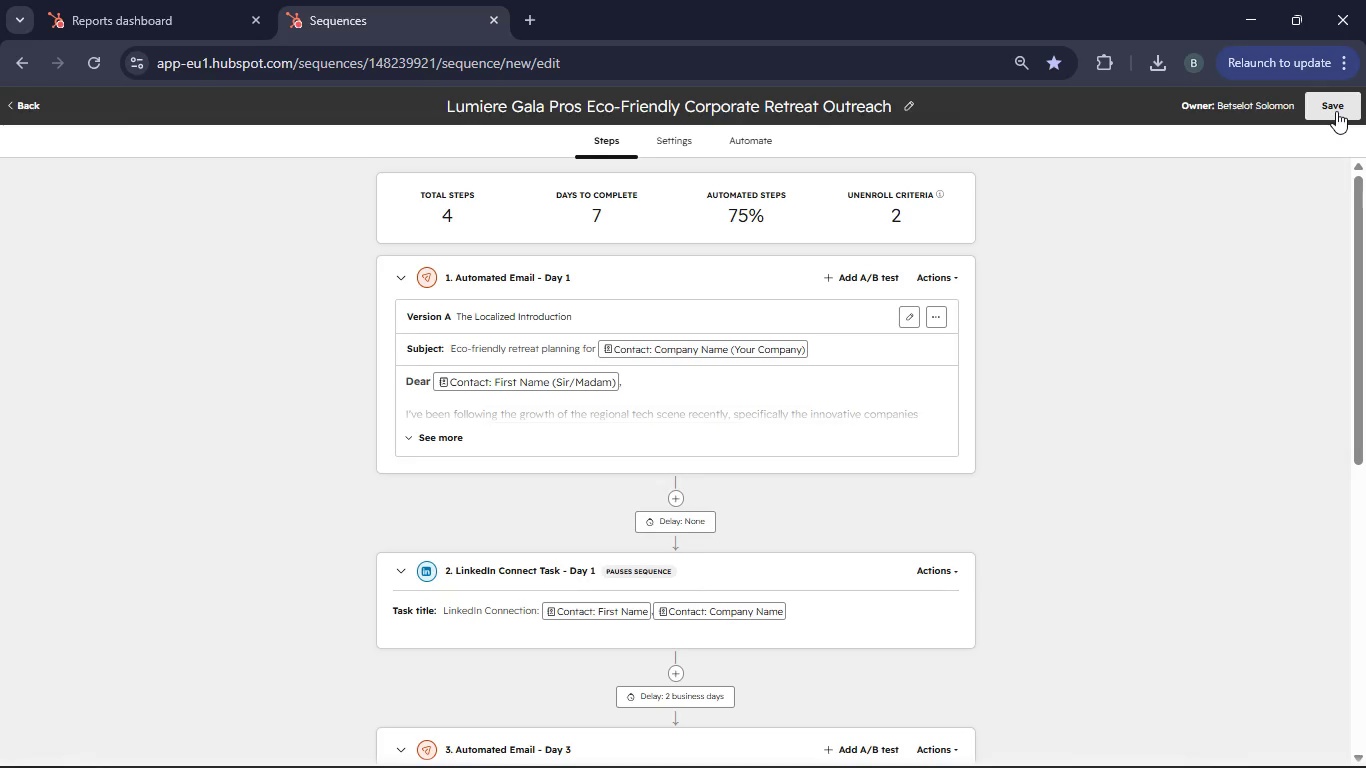 
left_click([1336, 111])
 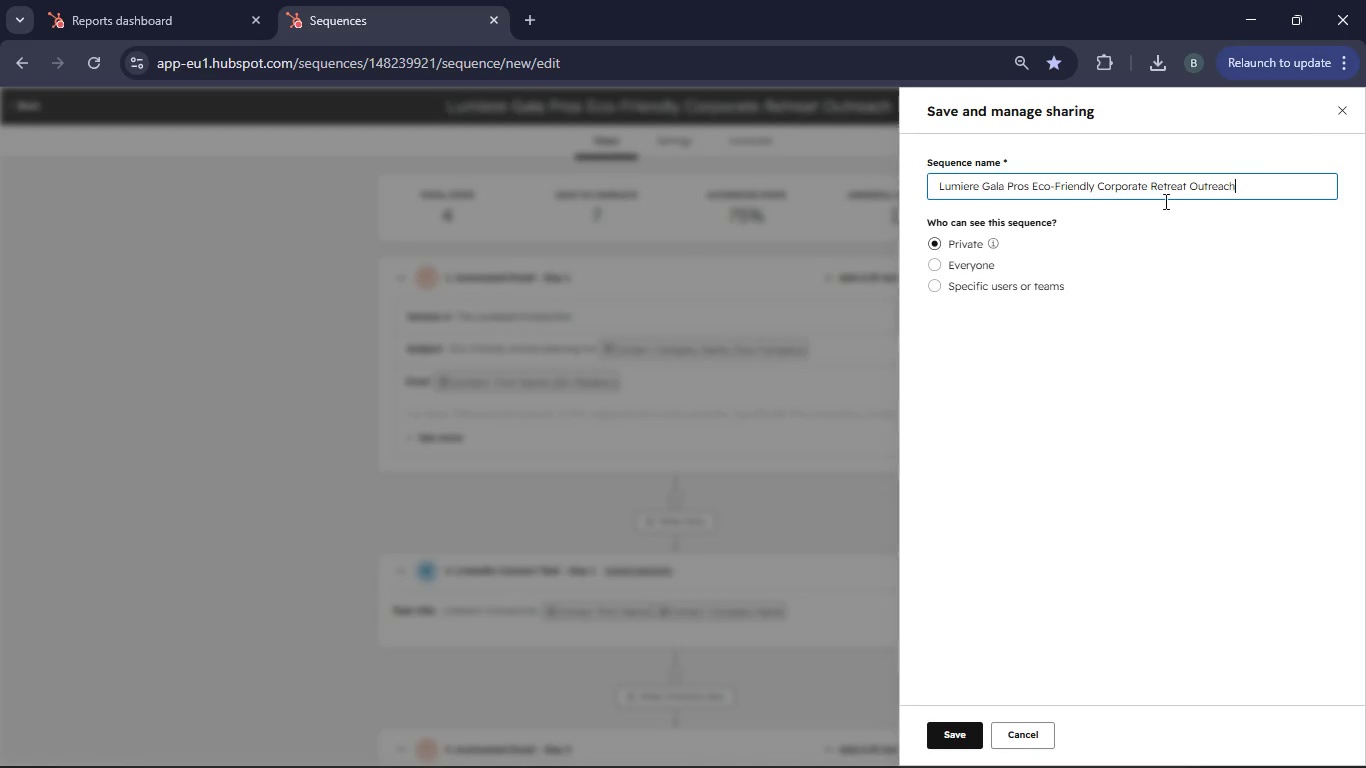 
left_click([959, 266])
 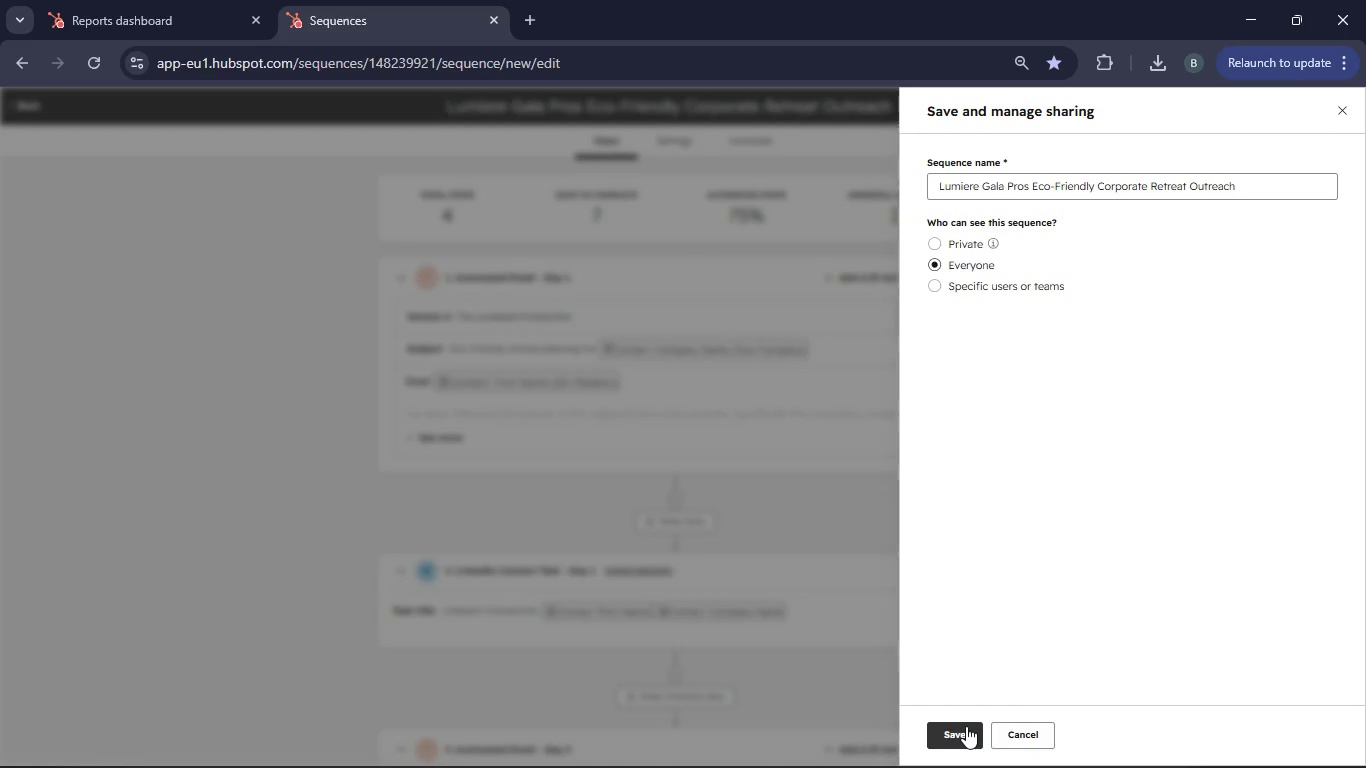 
left_click([965, 726])
 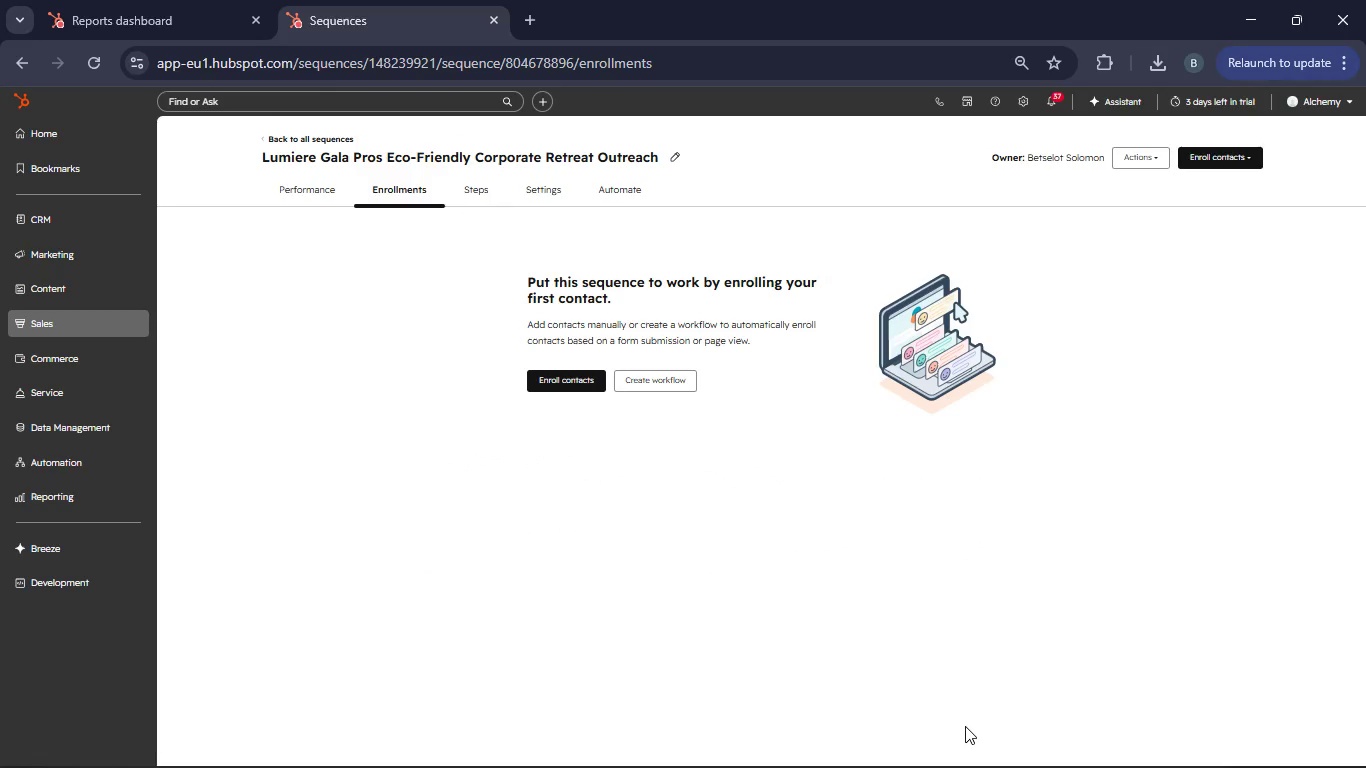 
wait(10.77)
 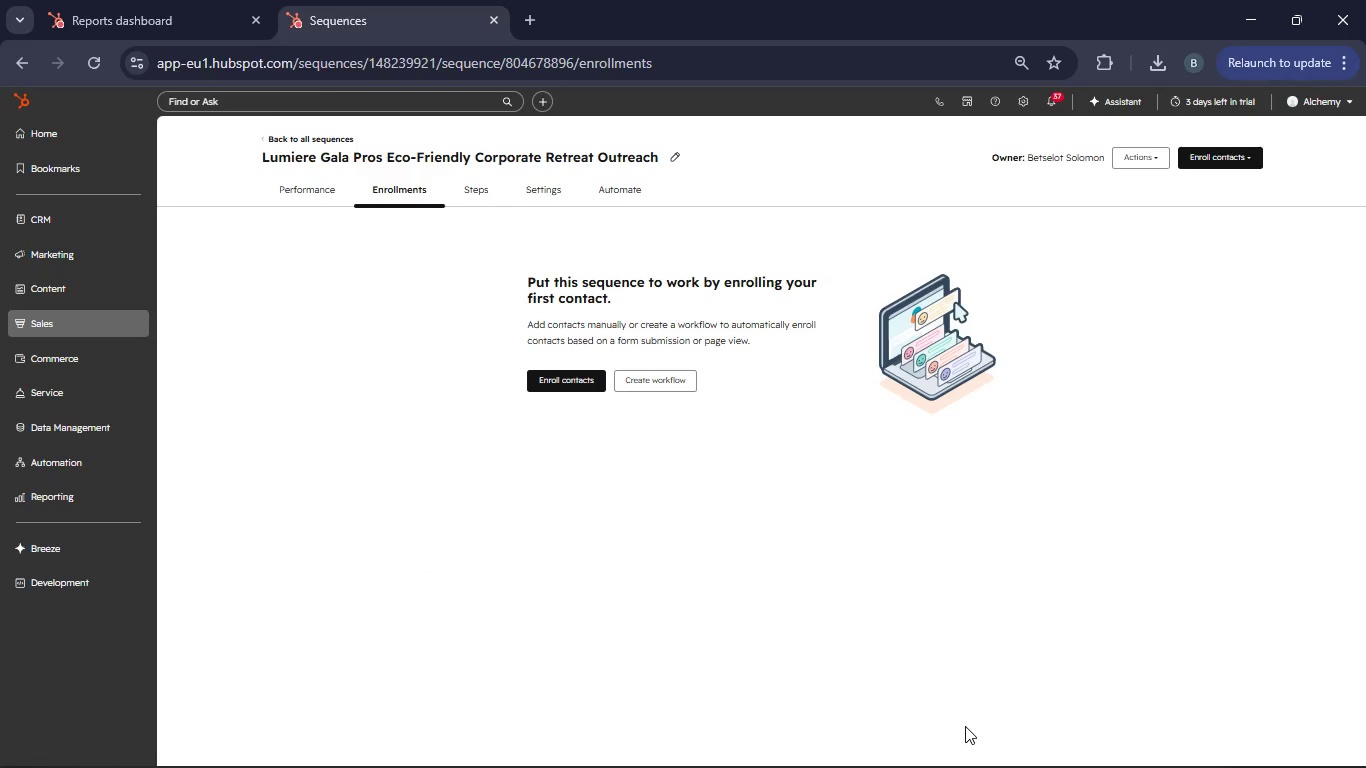 
left_click([468, 192])
 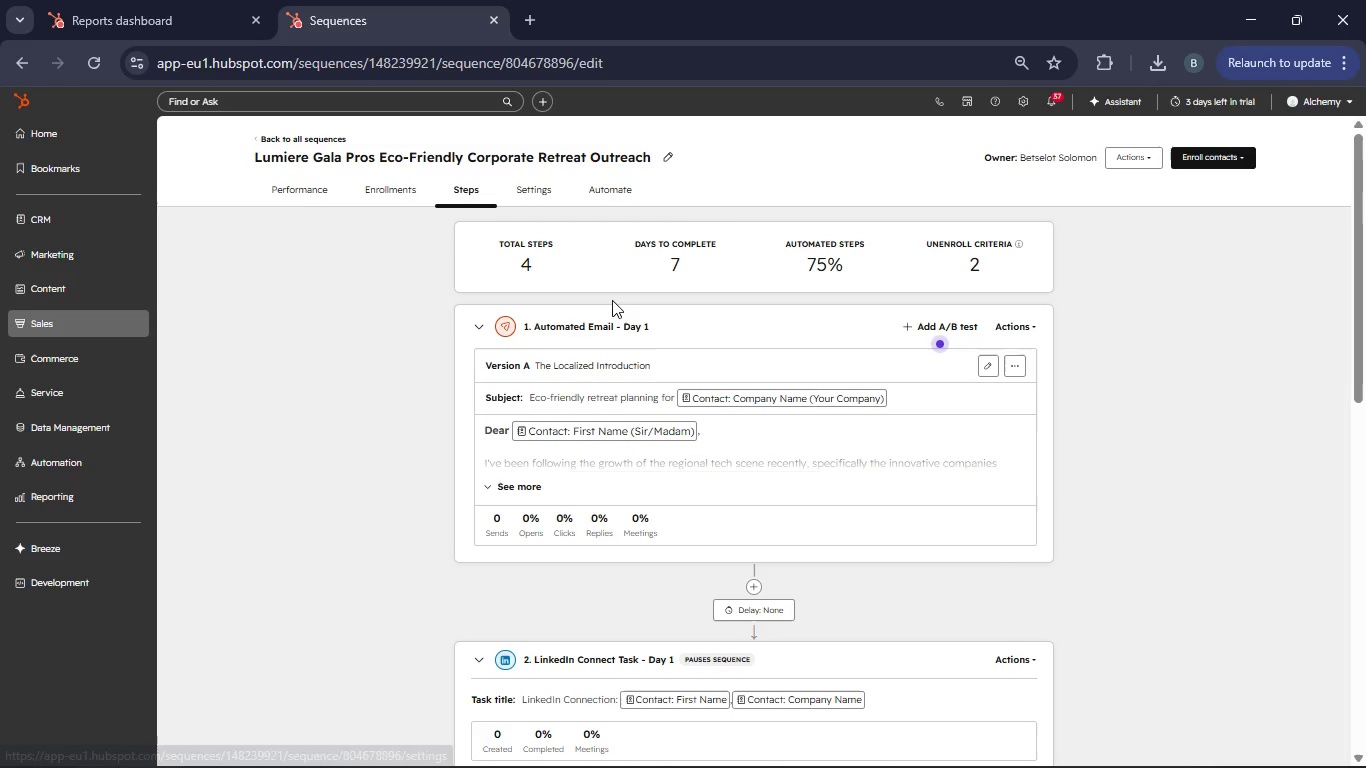 
scroll: coordinate [648, 358], scroll_direction: down, amount: 6.0
 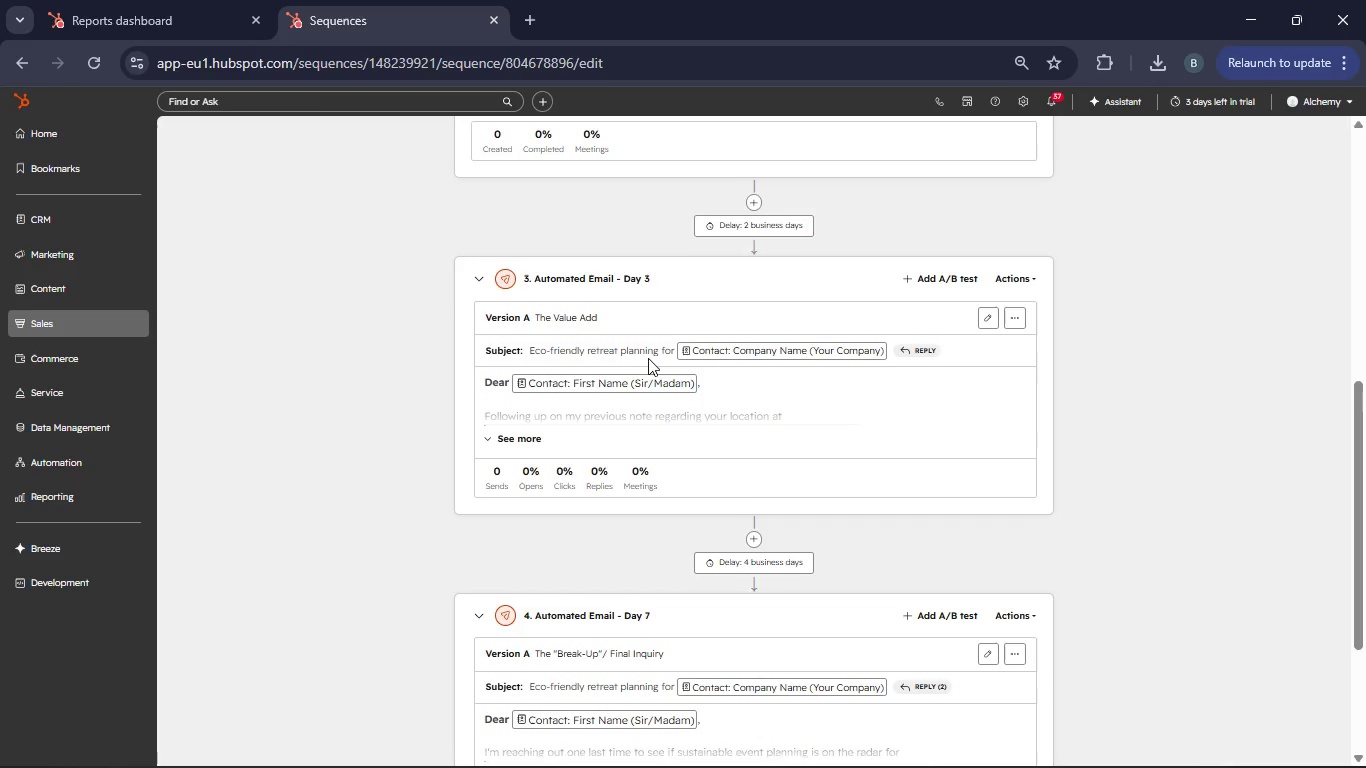 
scroll: coordinate [648, 358], scroll_direction: up, amount: 5.0
 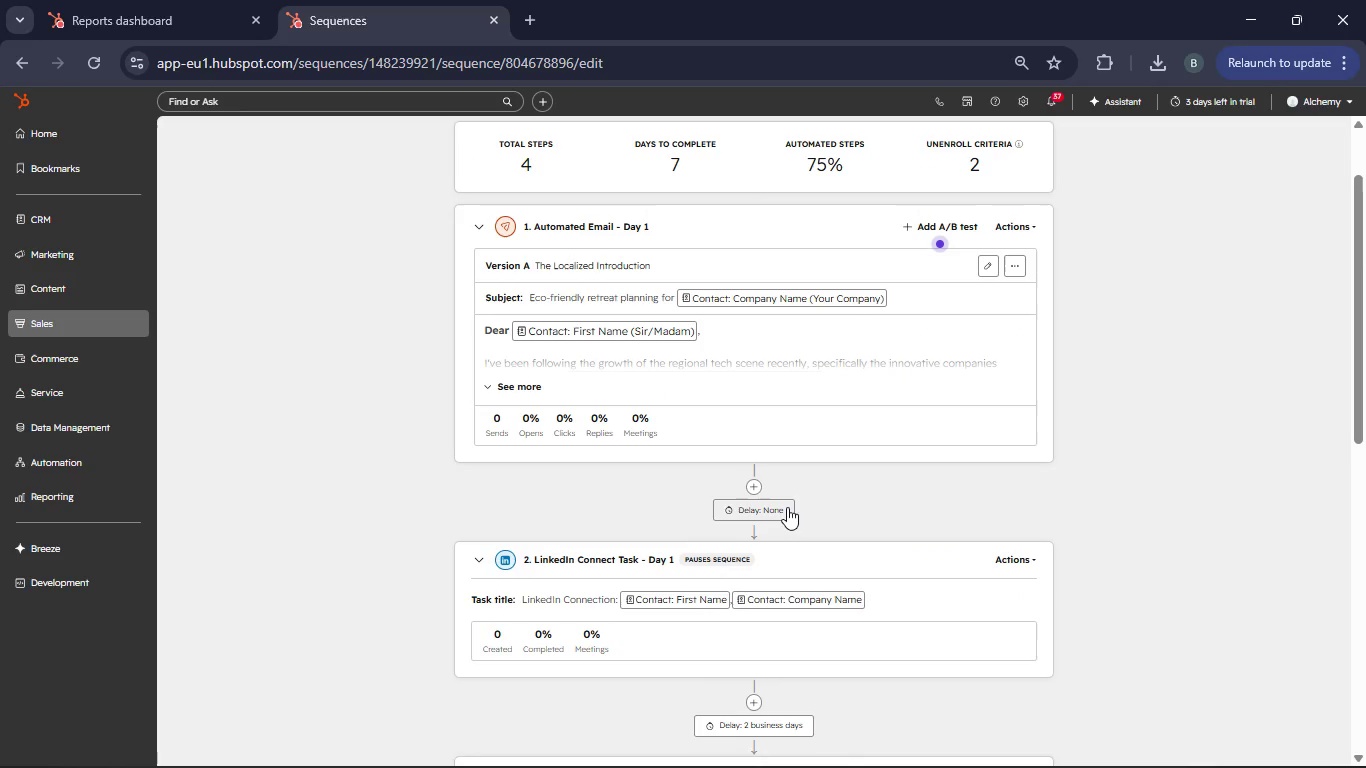 
scroll: coordinate [783, 508], scroll_direction: down, amount: 12.0
 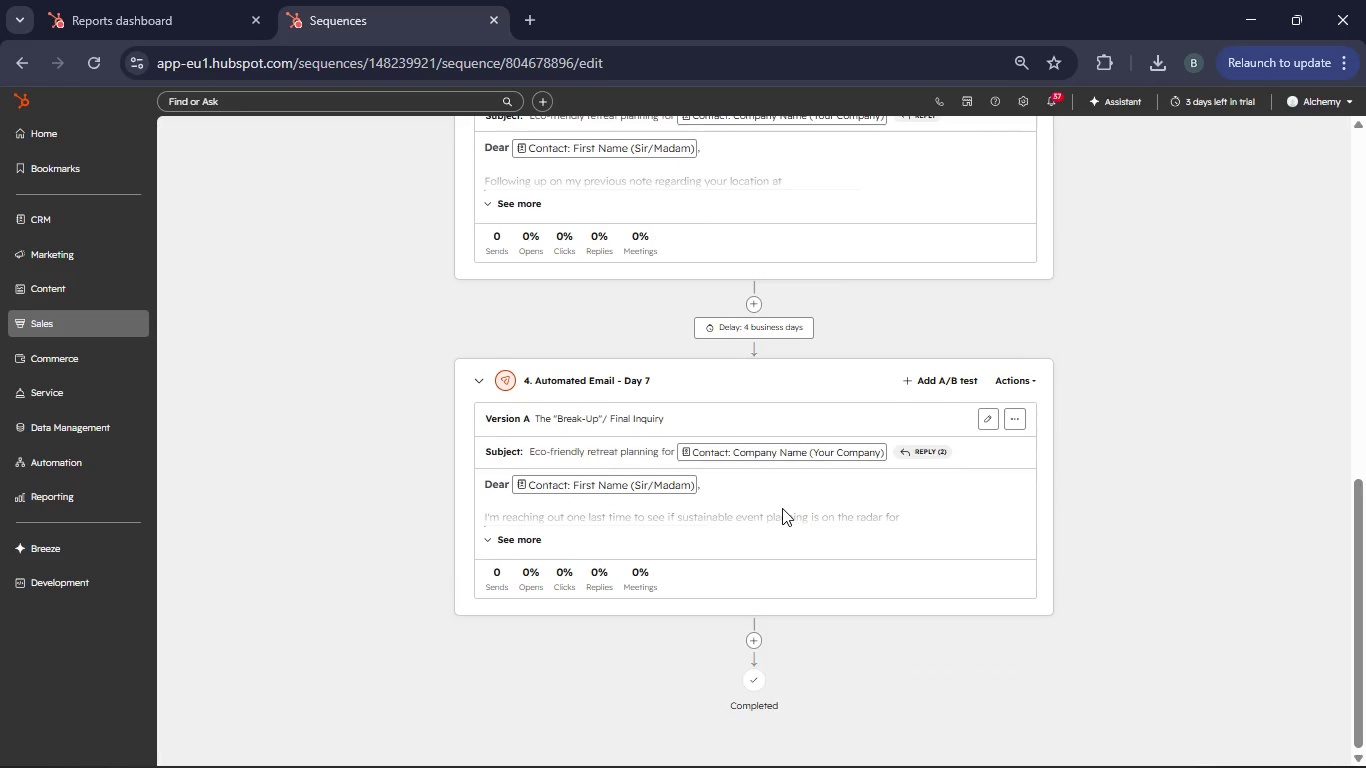 
scroll: coordinate [780, 505], scroll_direction: up, amount: 11.0
 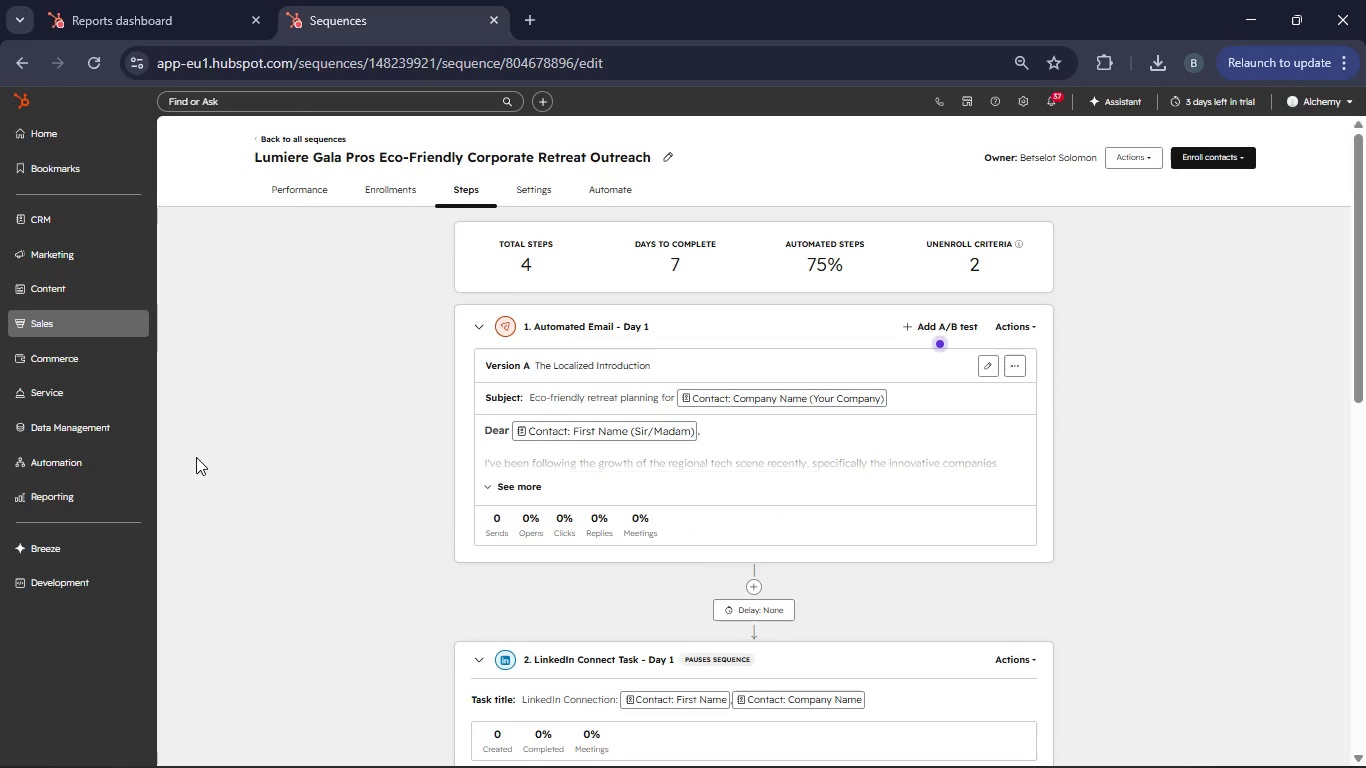 
left_click([125, 505])
 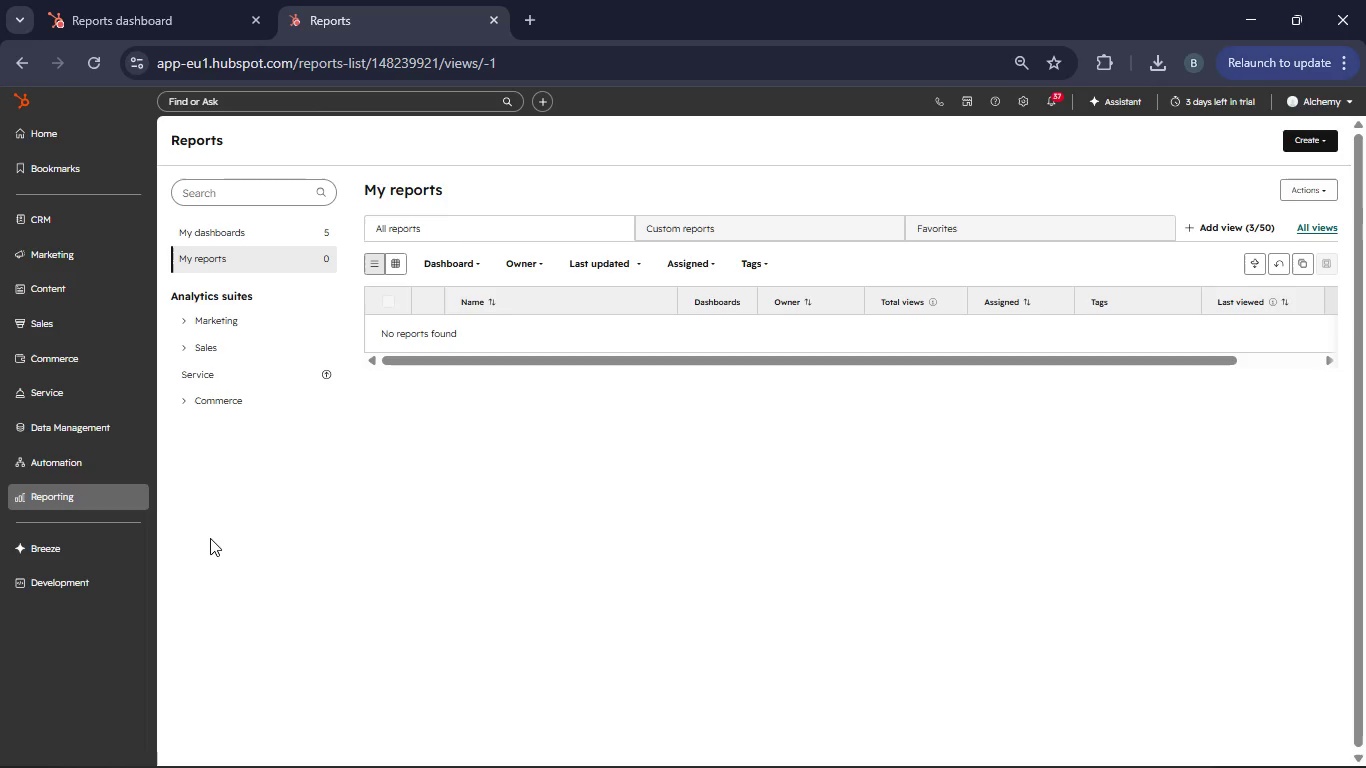 
wait(16.33)
 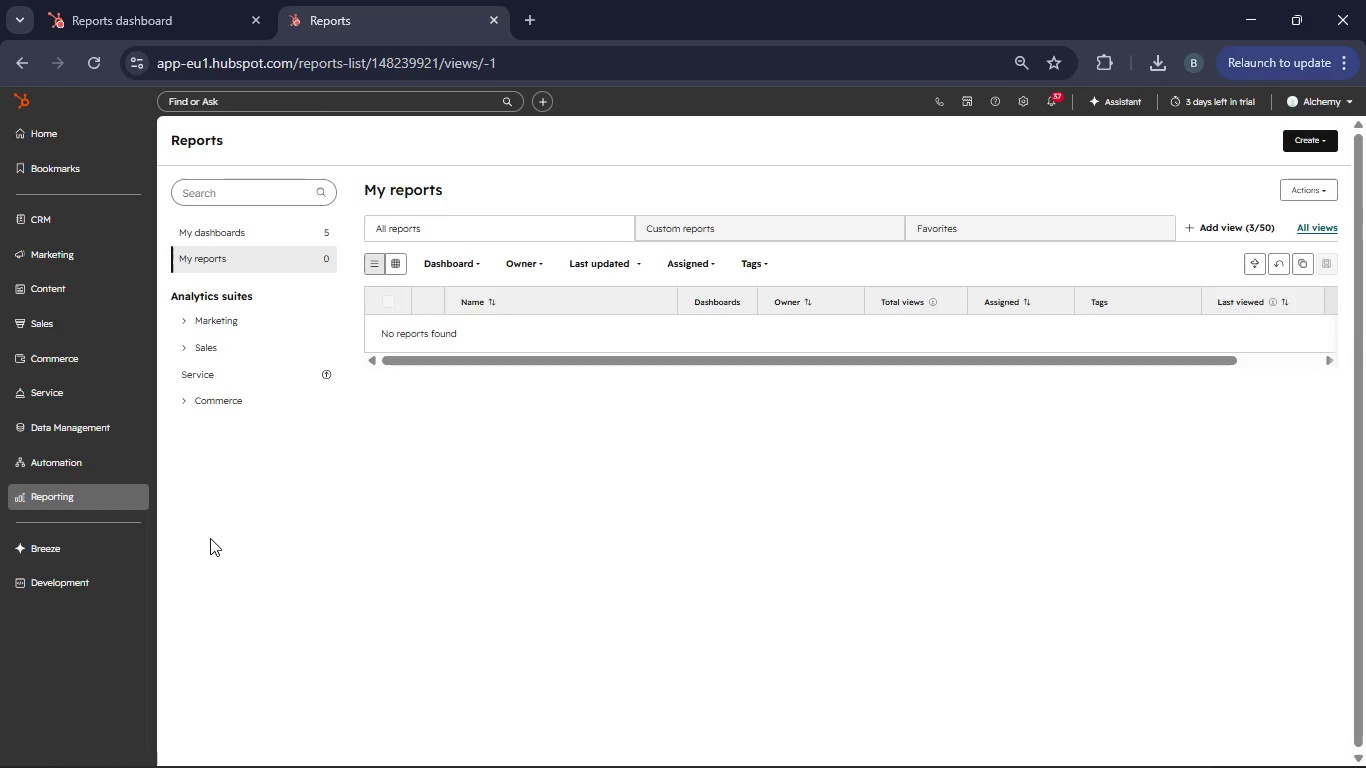 
left_click([1304, 141])
 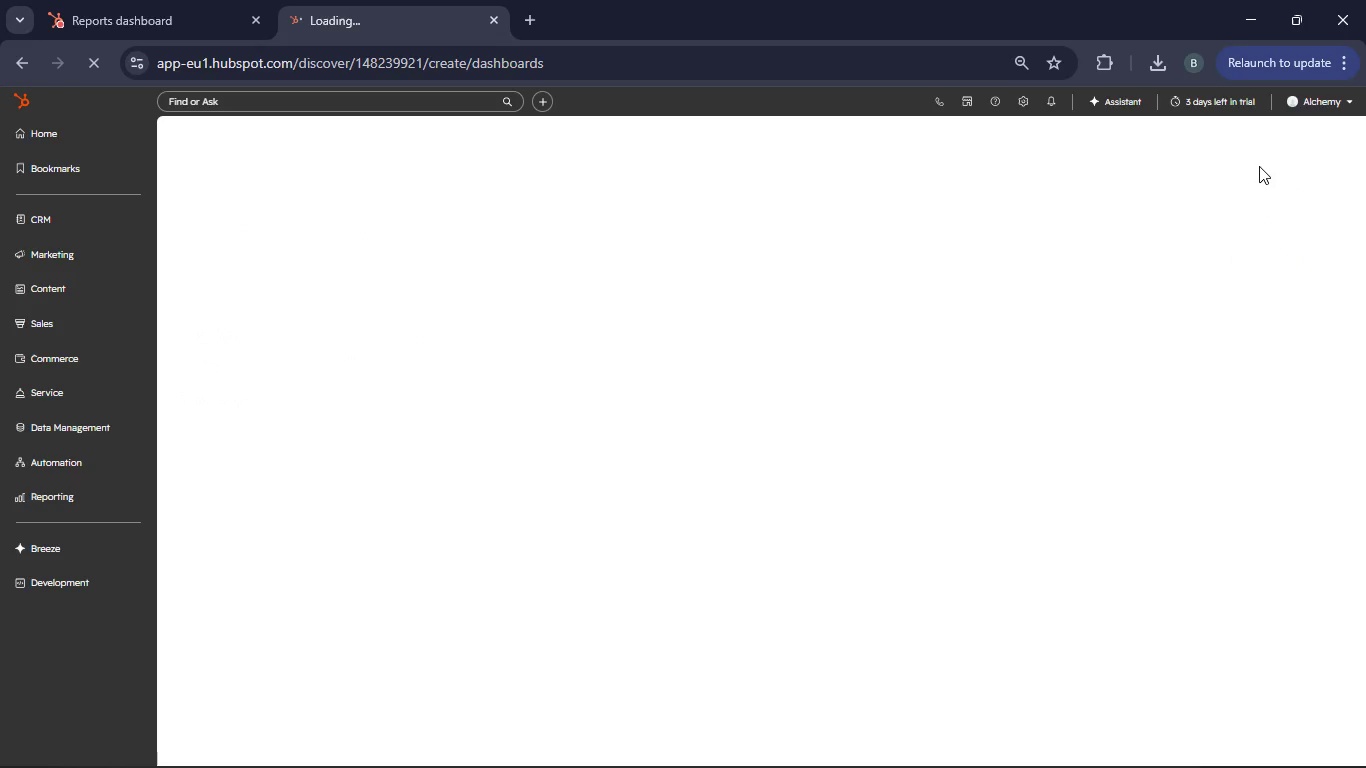 
wait(8.78)
 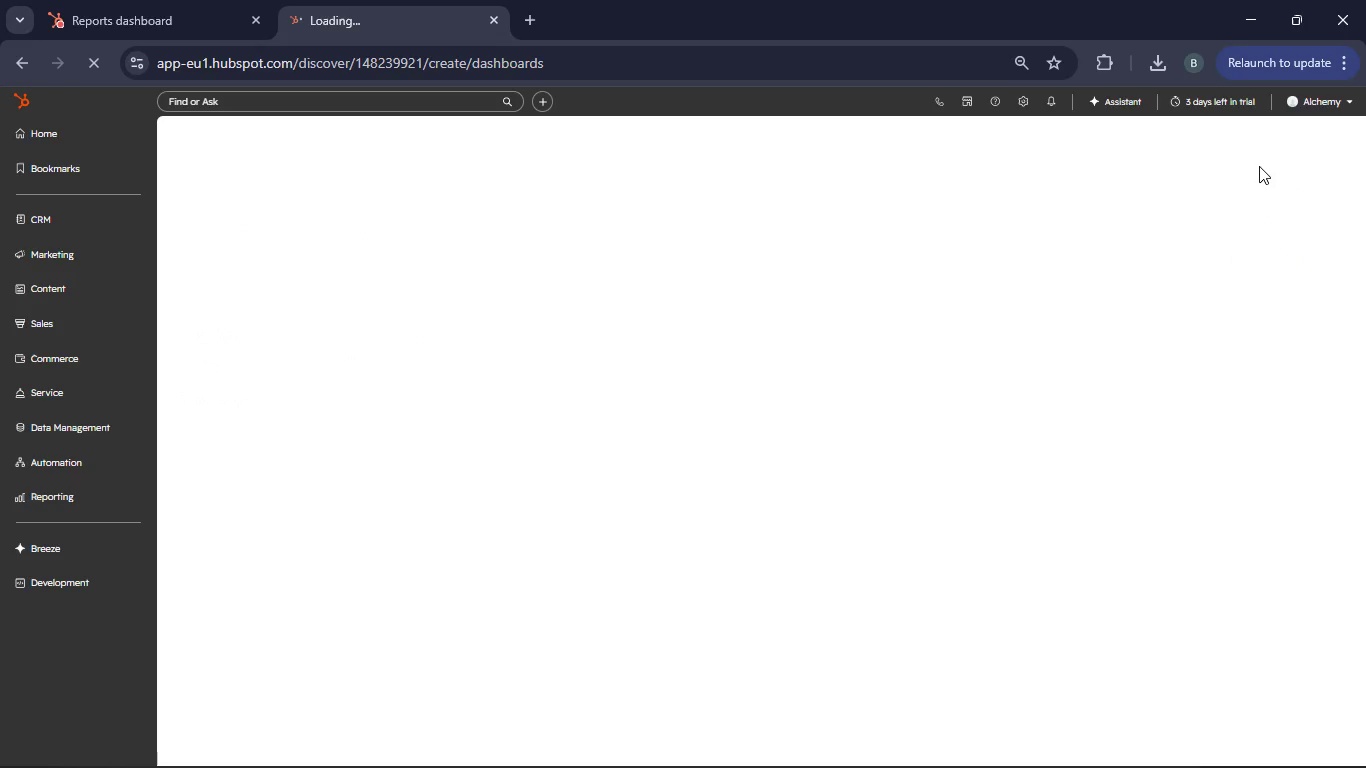 
left_click([307, 178])
 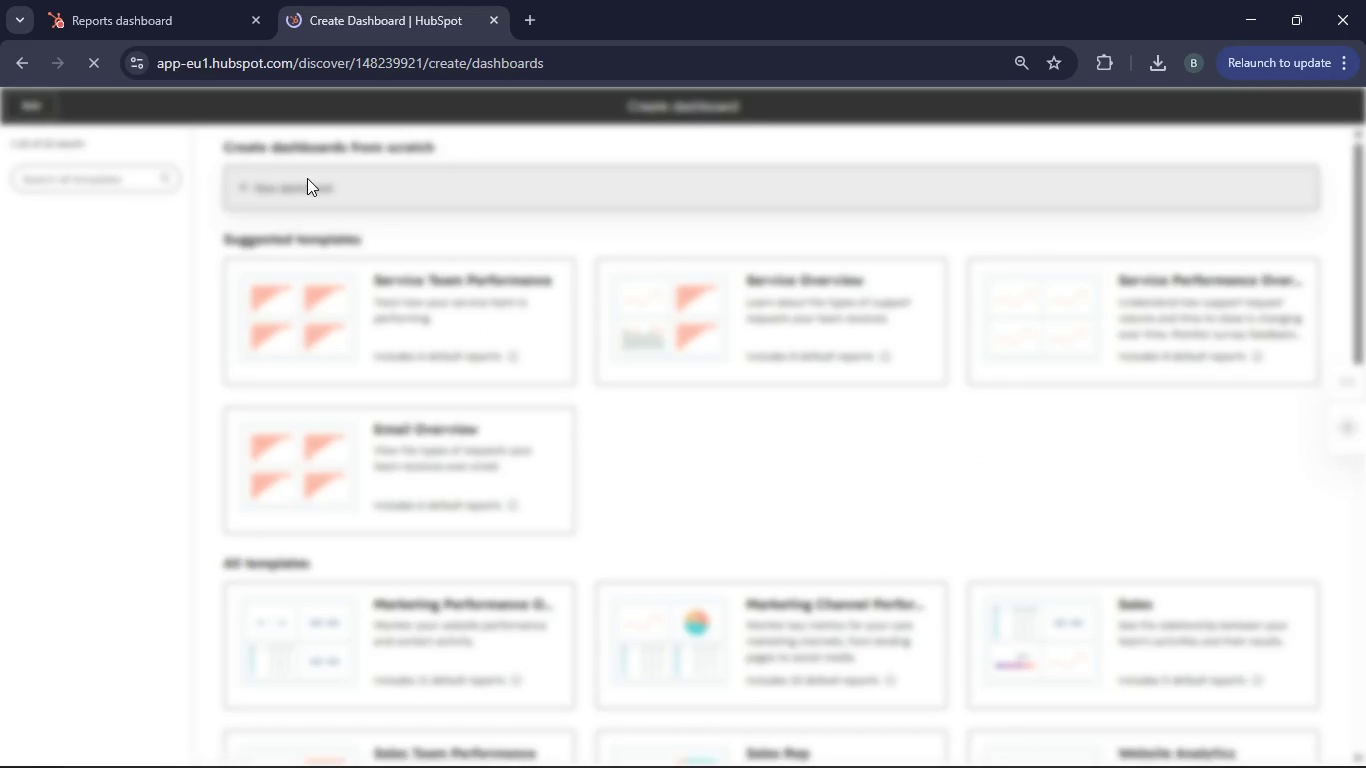 
left_click([1079, 200])
 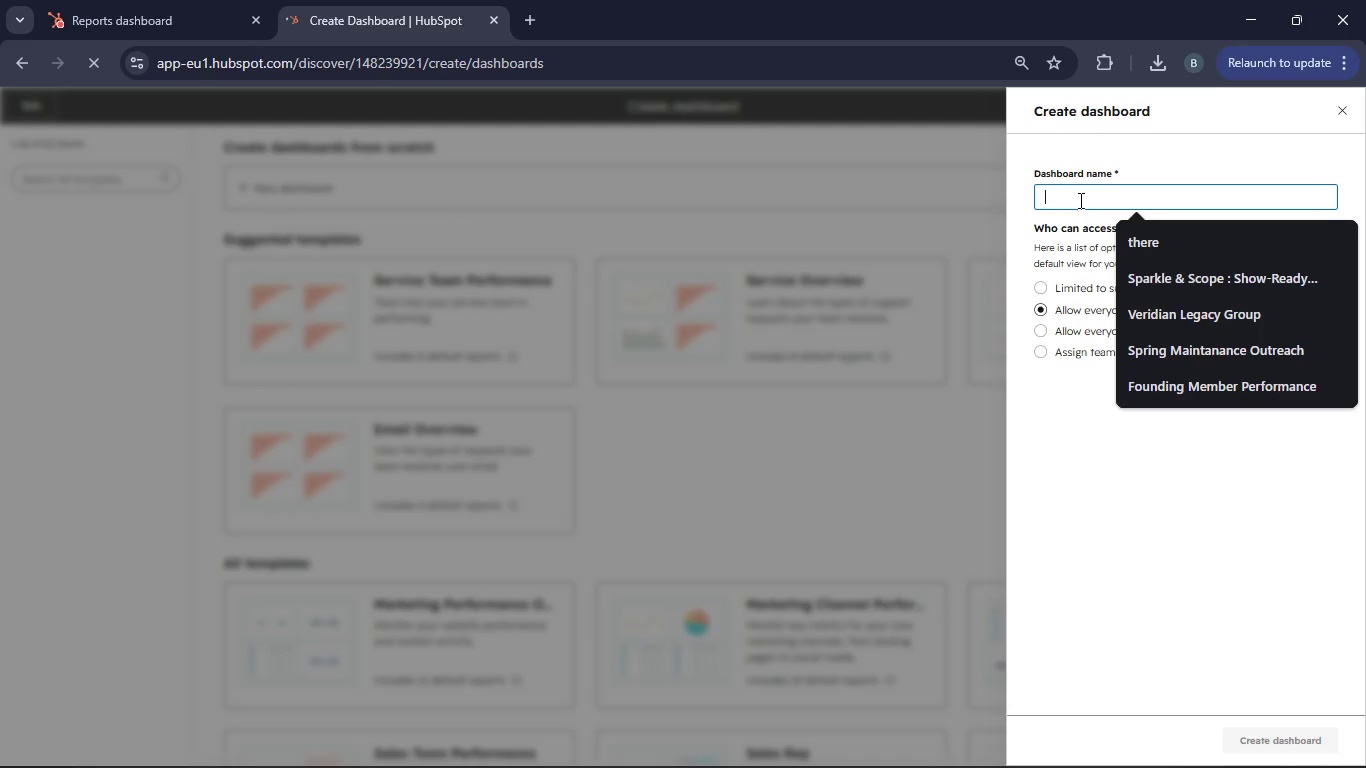 
hold_key(key=ShiftRight, duration=0.45)
 